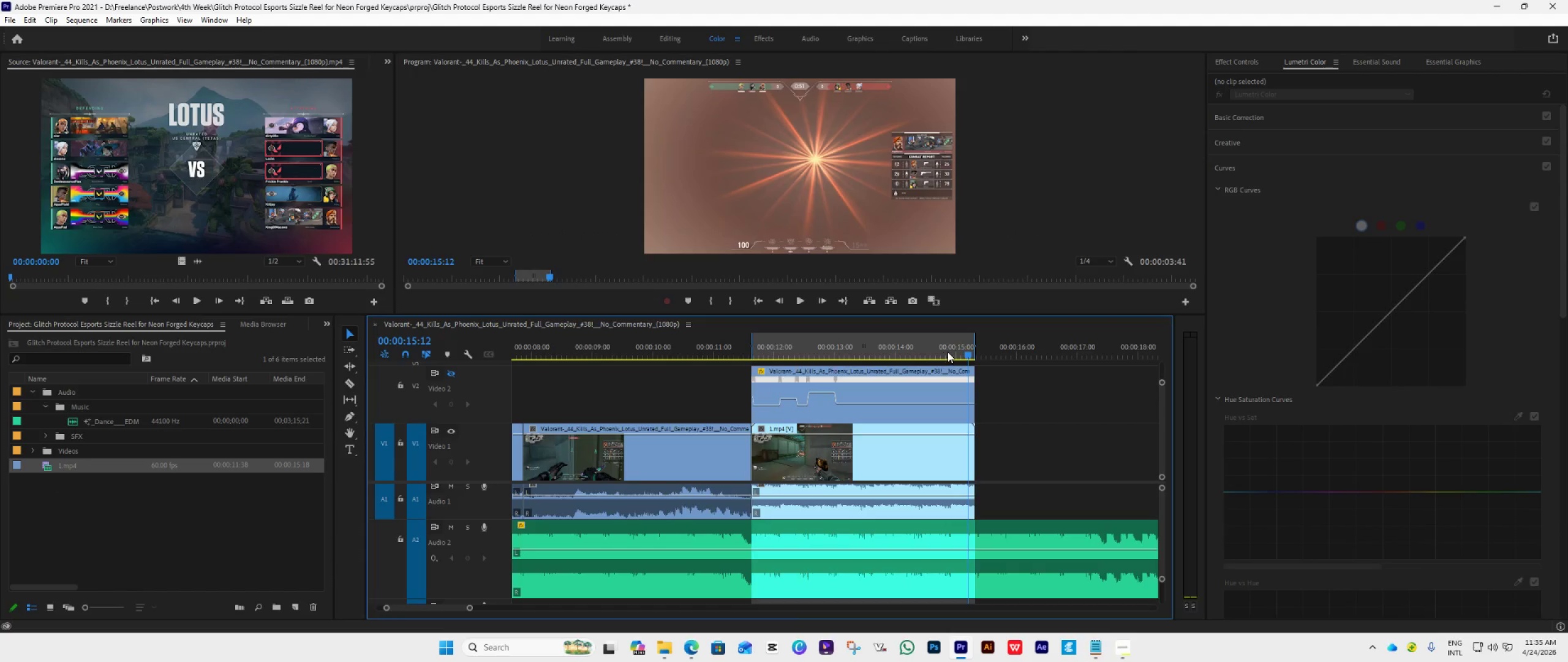 
key(Space)
 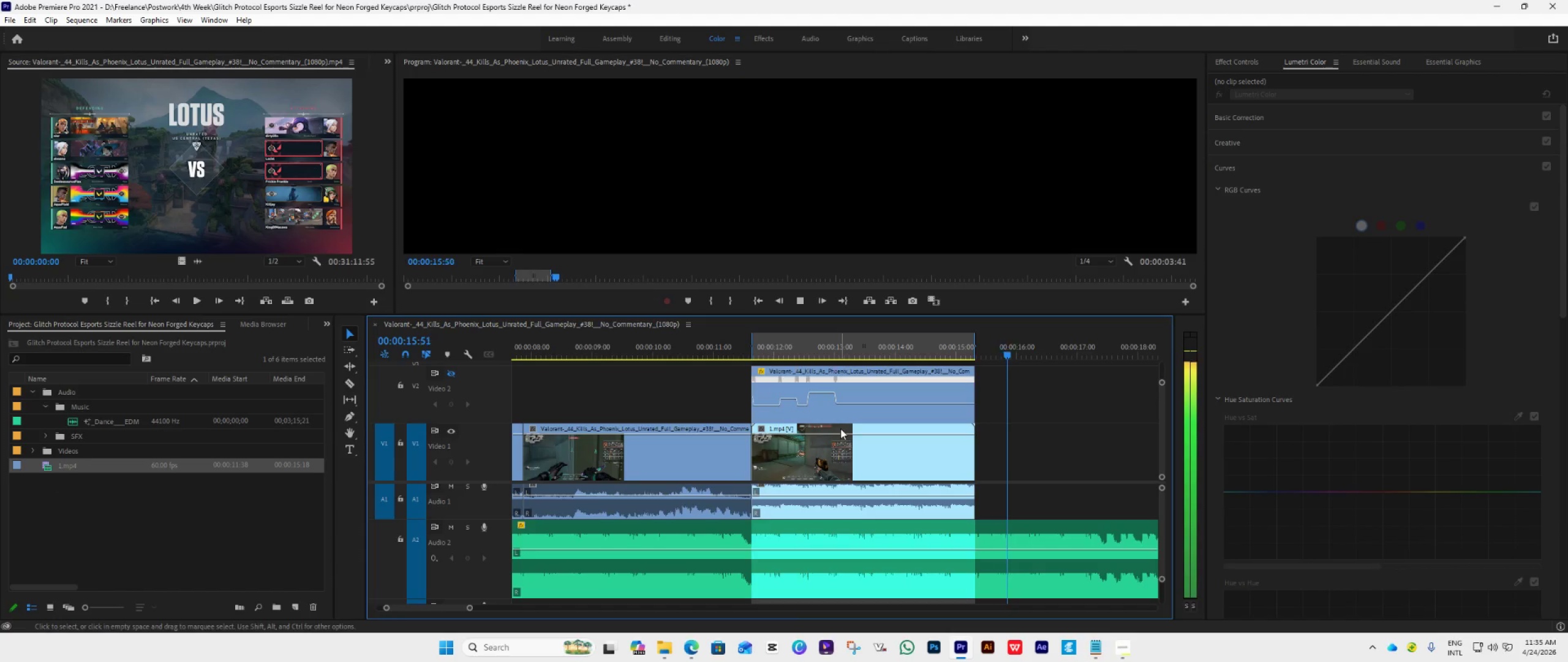 
key(Space)
 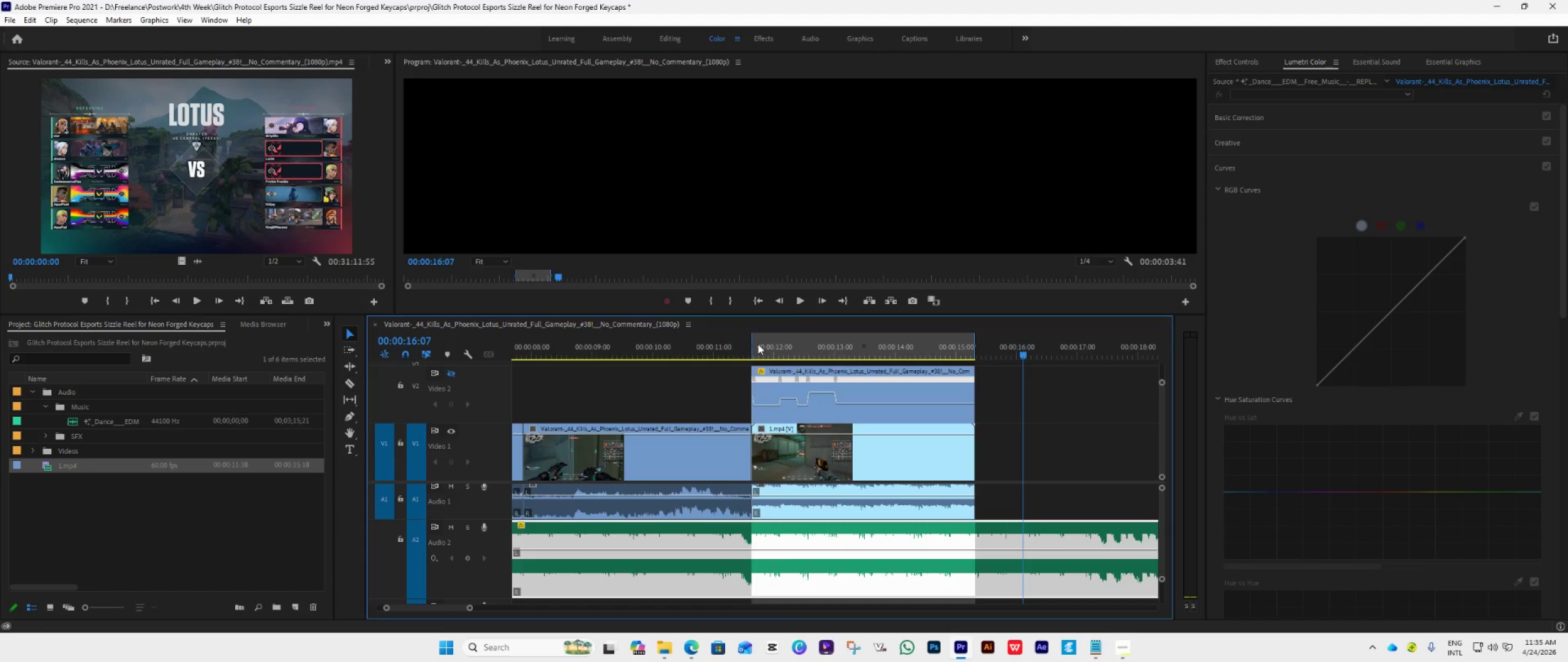 
left_click([758, 344])
 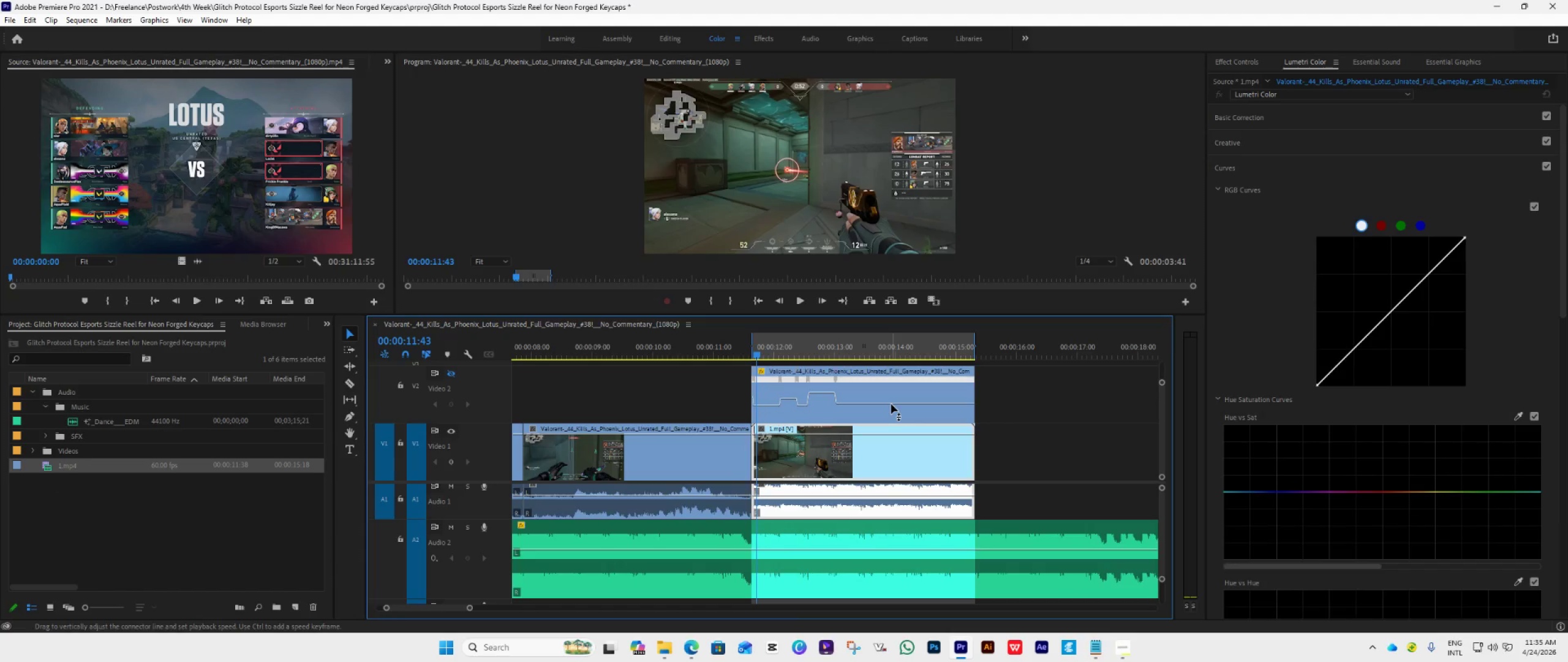 
key(Space)
 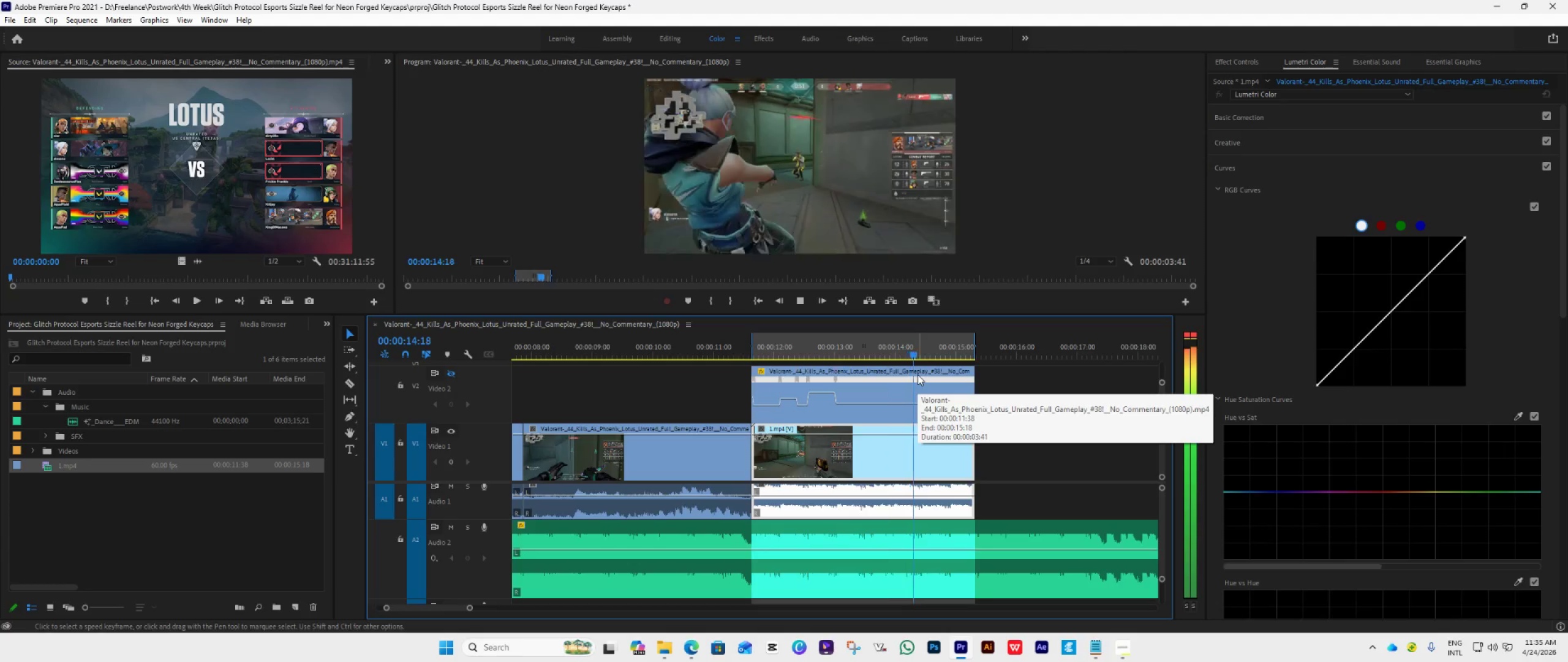 
key(Space)
 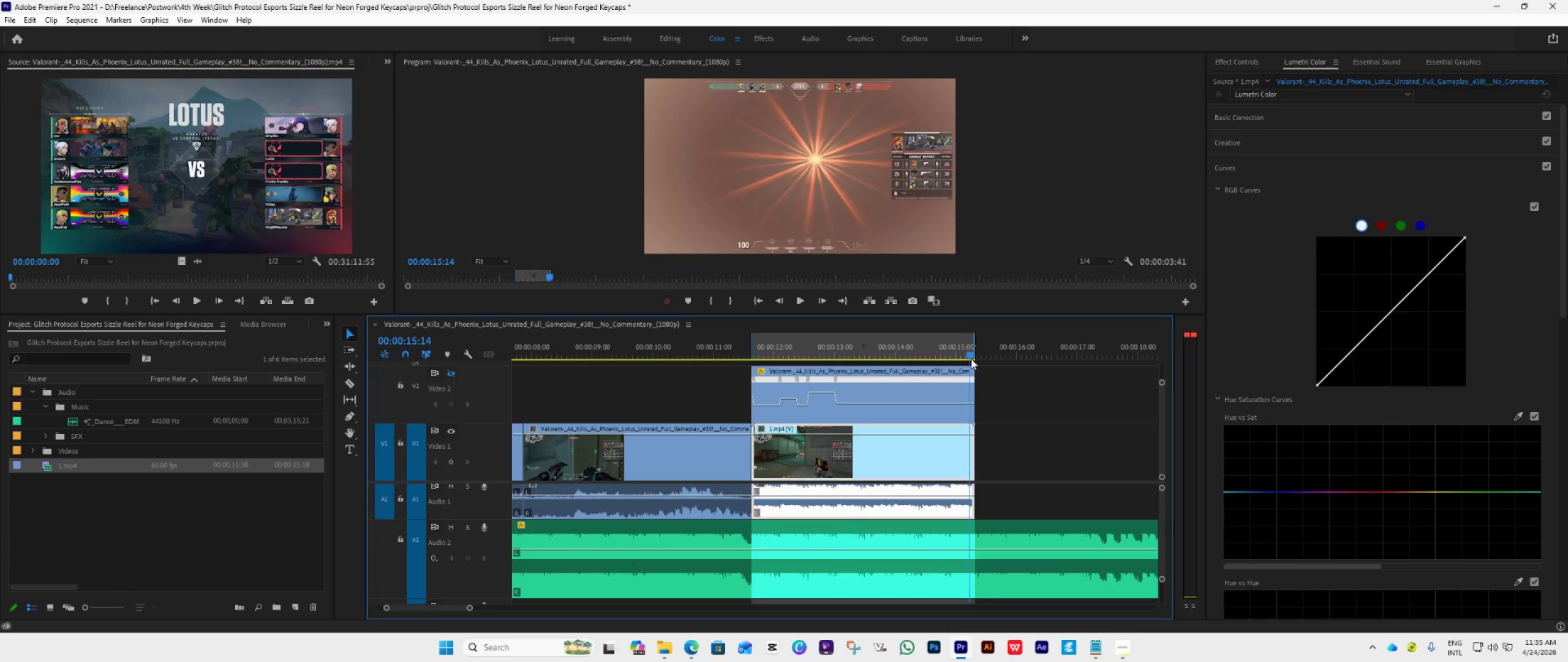 
left_click_drag(start_coordinate=[968, 356], to_coordinate=[750, 446])
 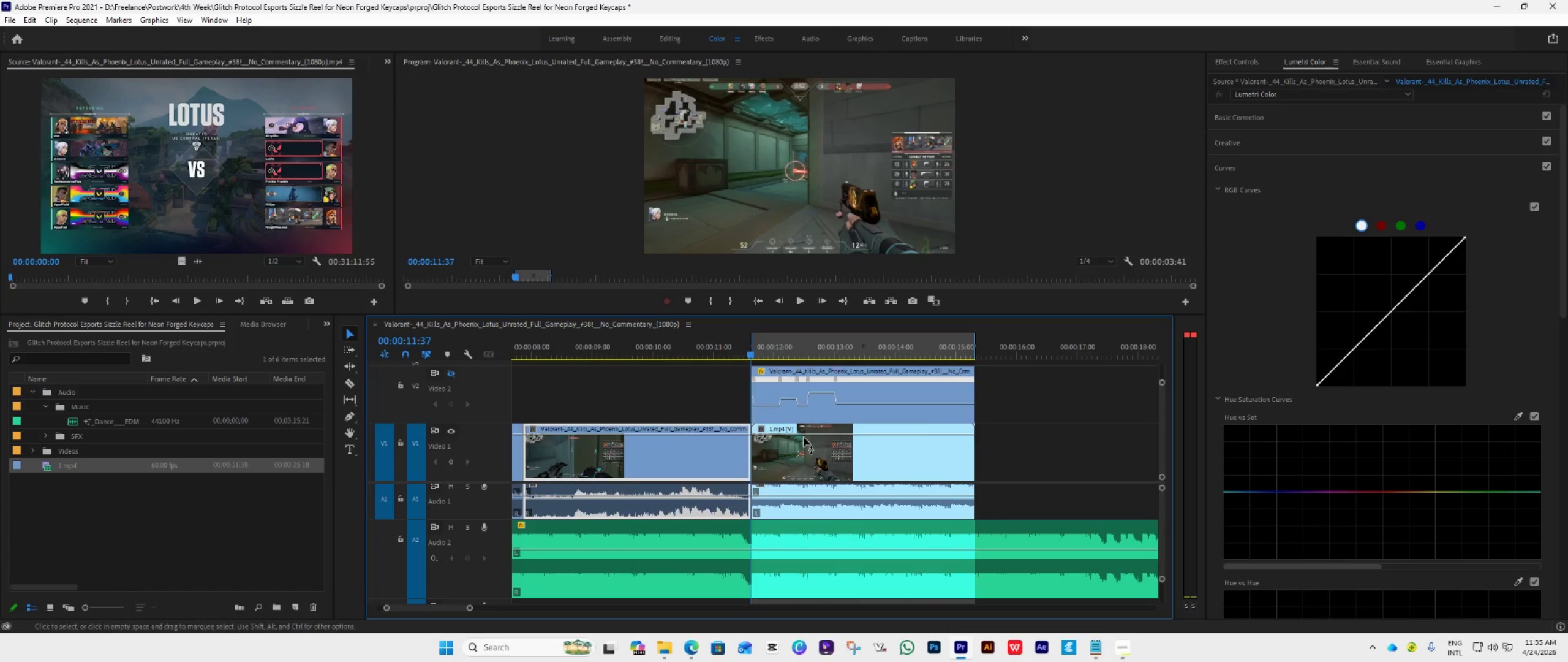 
key(Space)
 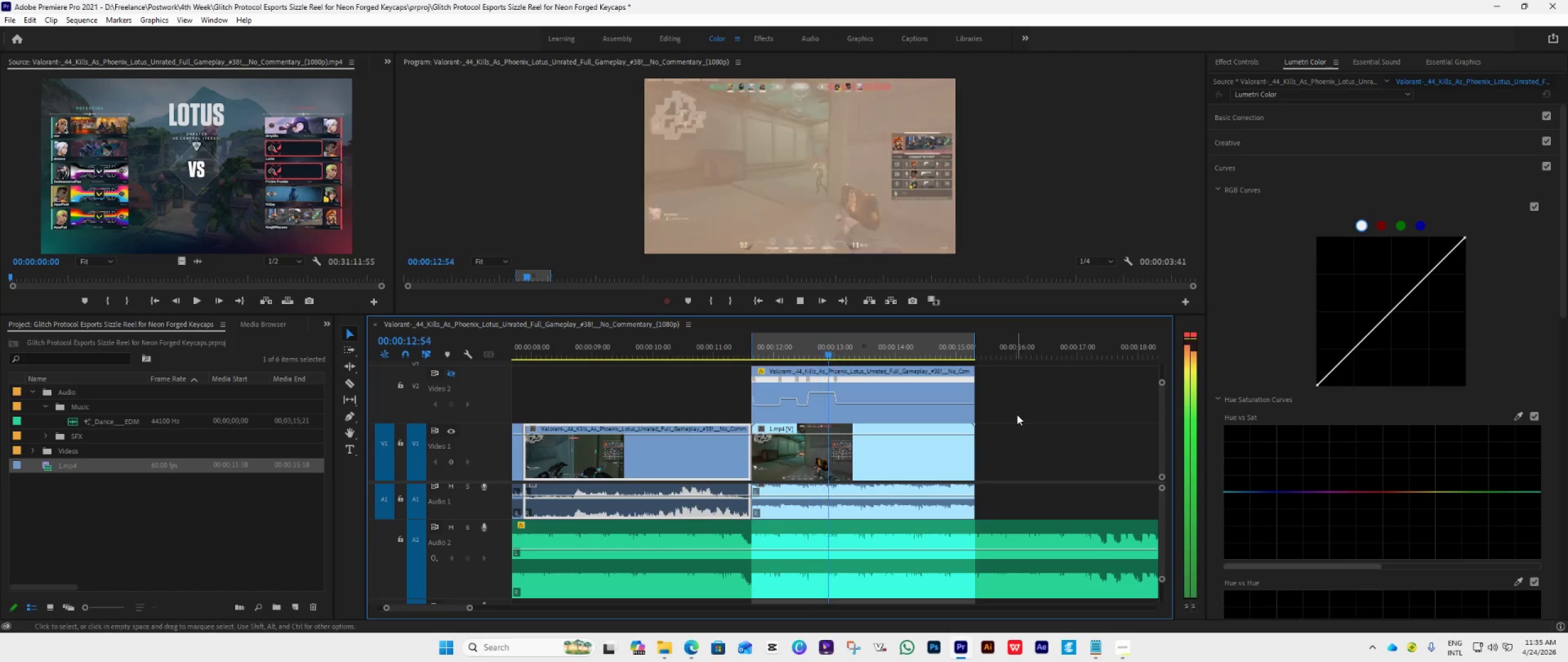 
key(Space)
 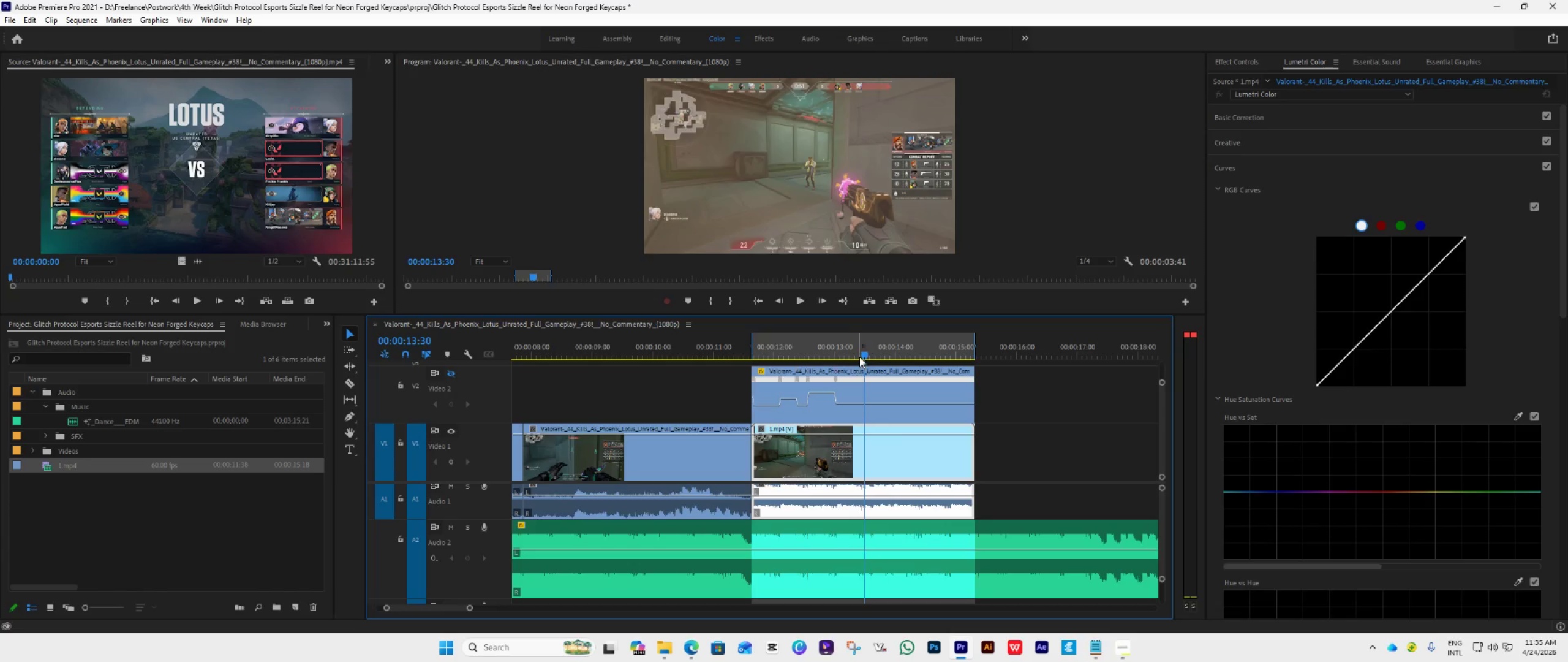 
left_click_drag(start_coordinate=[859, 356], to_coordinate=[725, 442])
 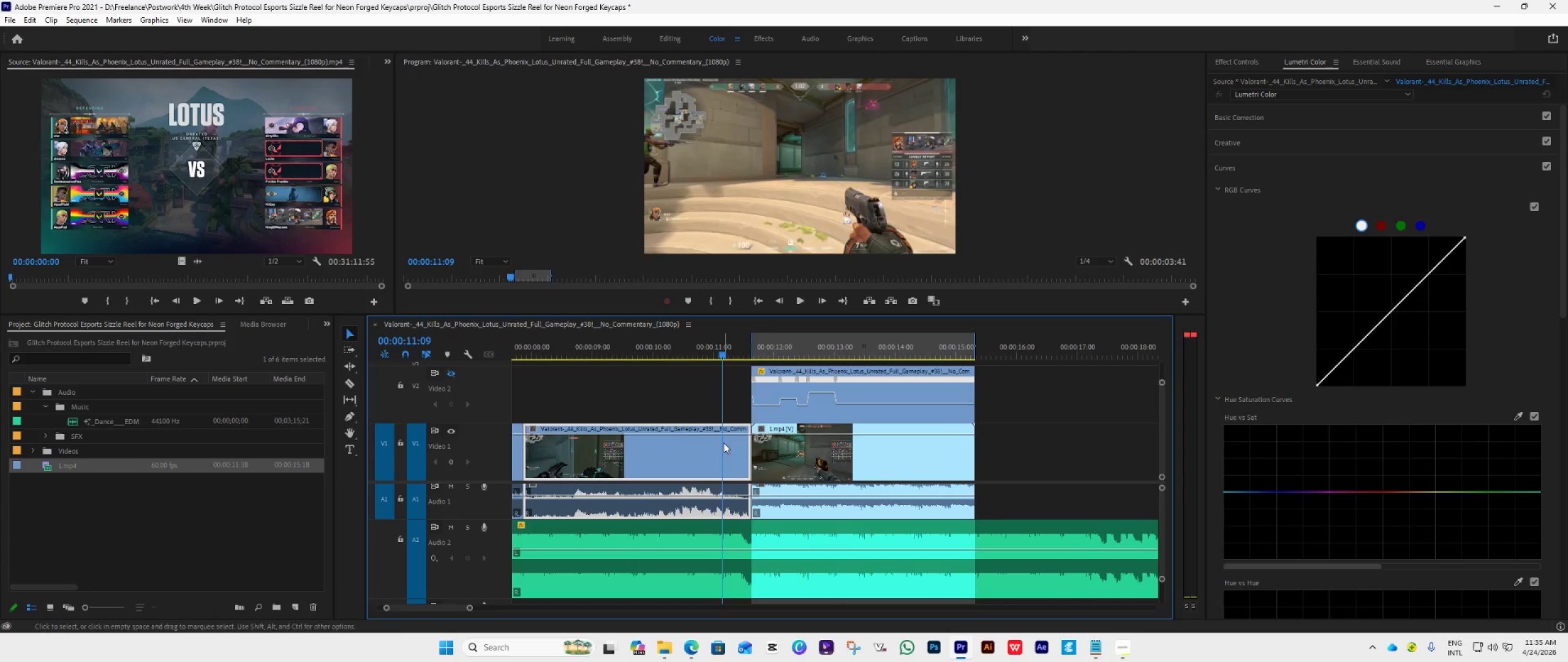 
key(Space)
 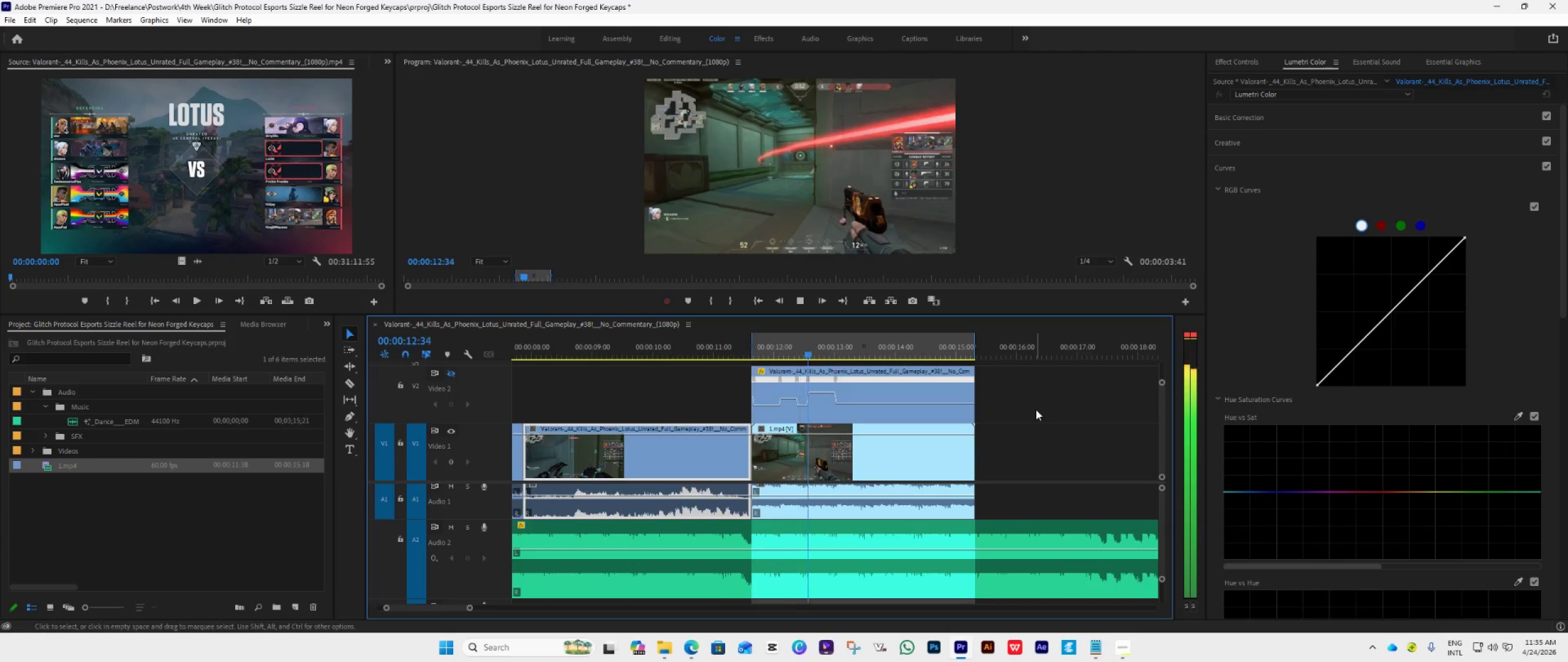 
key(Space)
 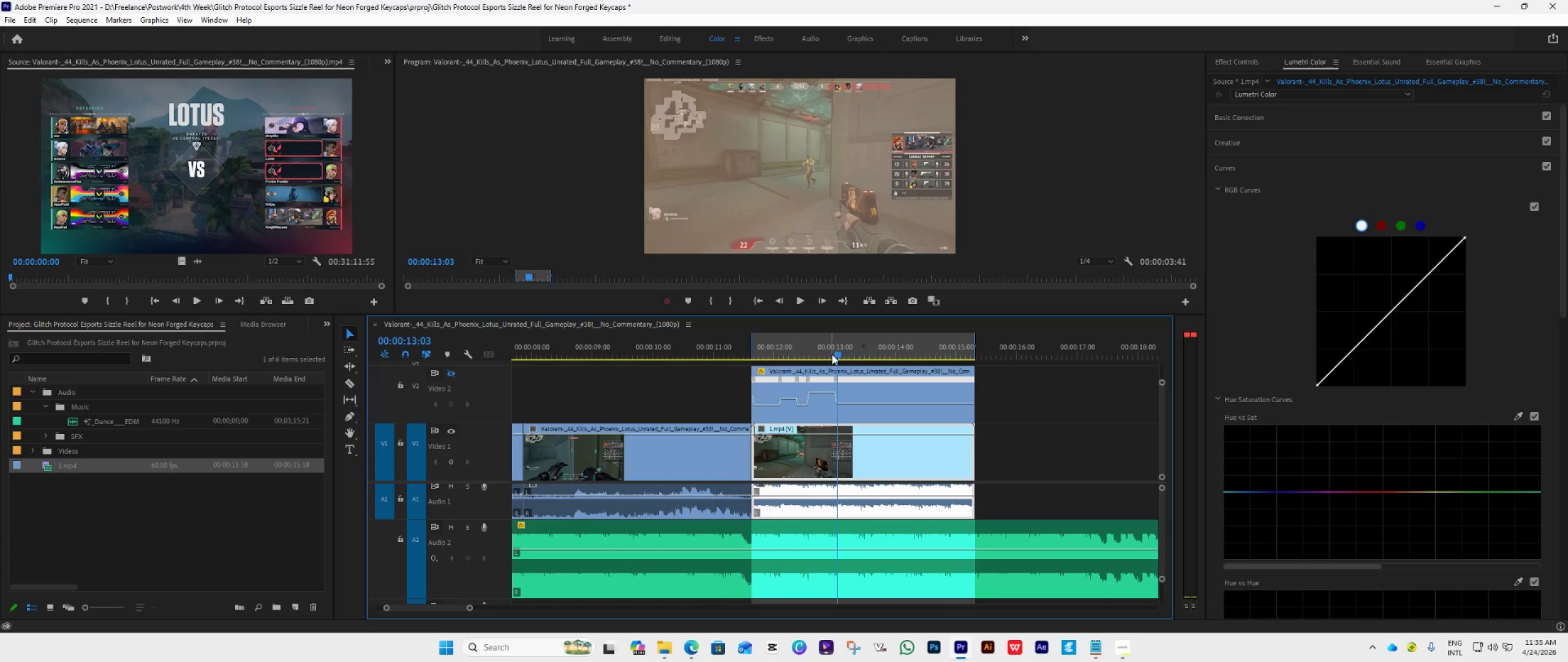 
left_click_drag(start_coordinate=[834, 356], to_coordinate=[834, 441])
 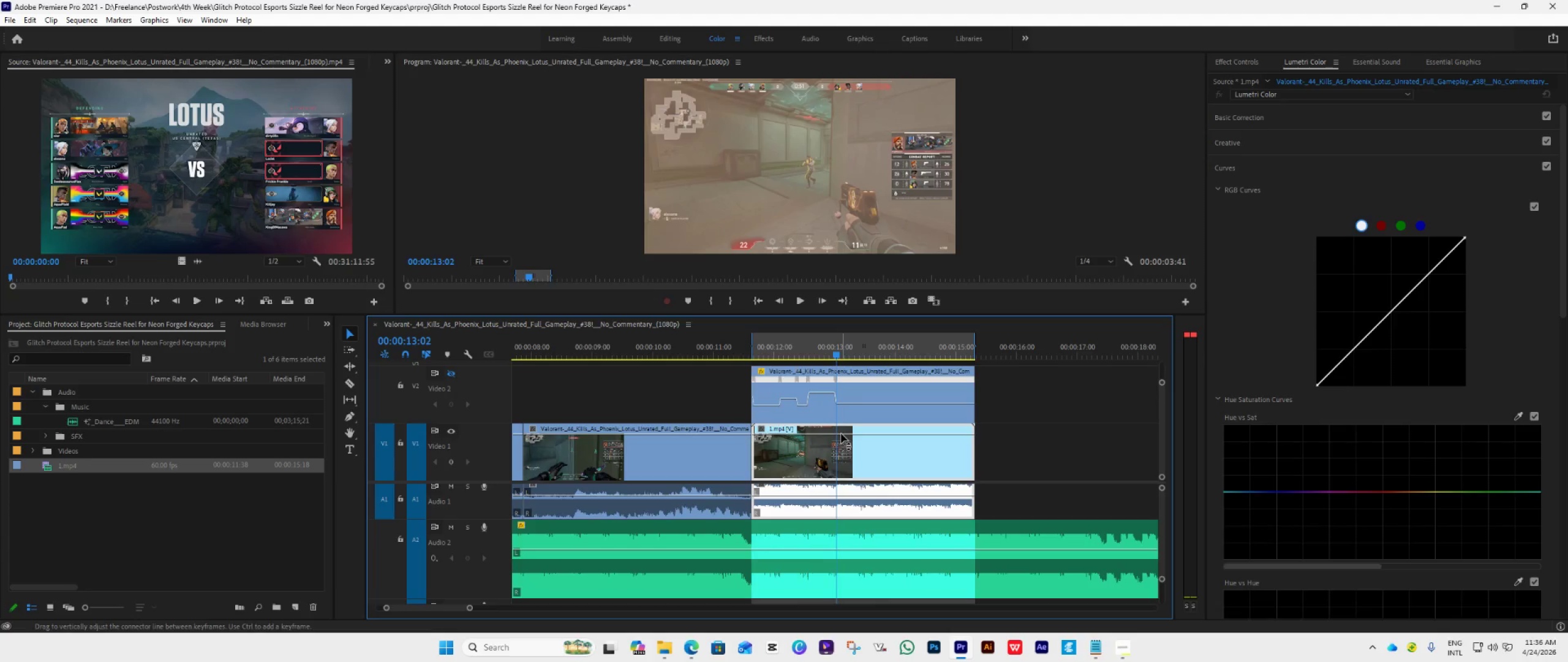 
hold_key(key=AltLeft, duration=0.45)
scroll: coordinate [841, 433], scroll_direction: up, amount: 6.0
 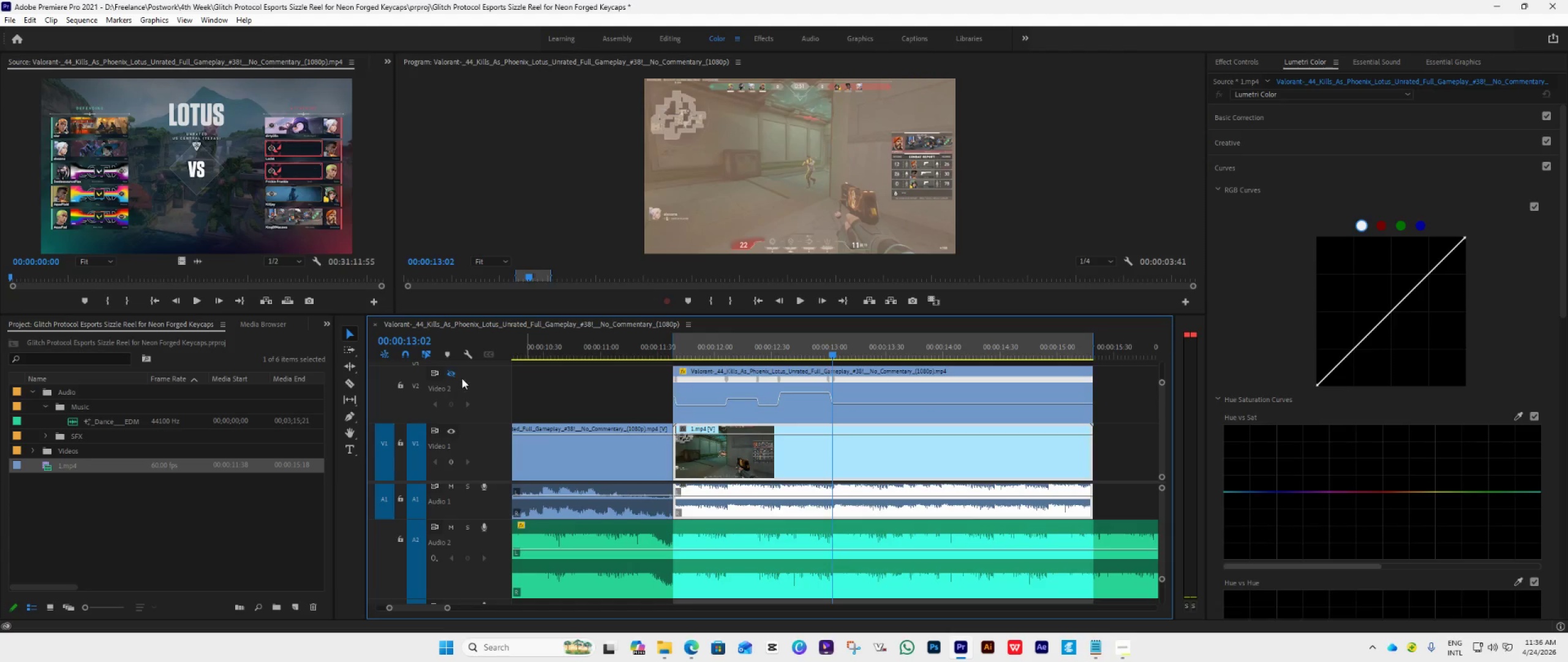 
left_click([450, 371])
 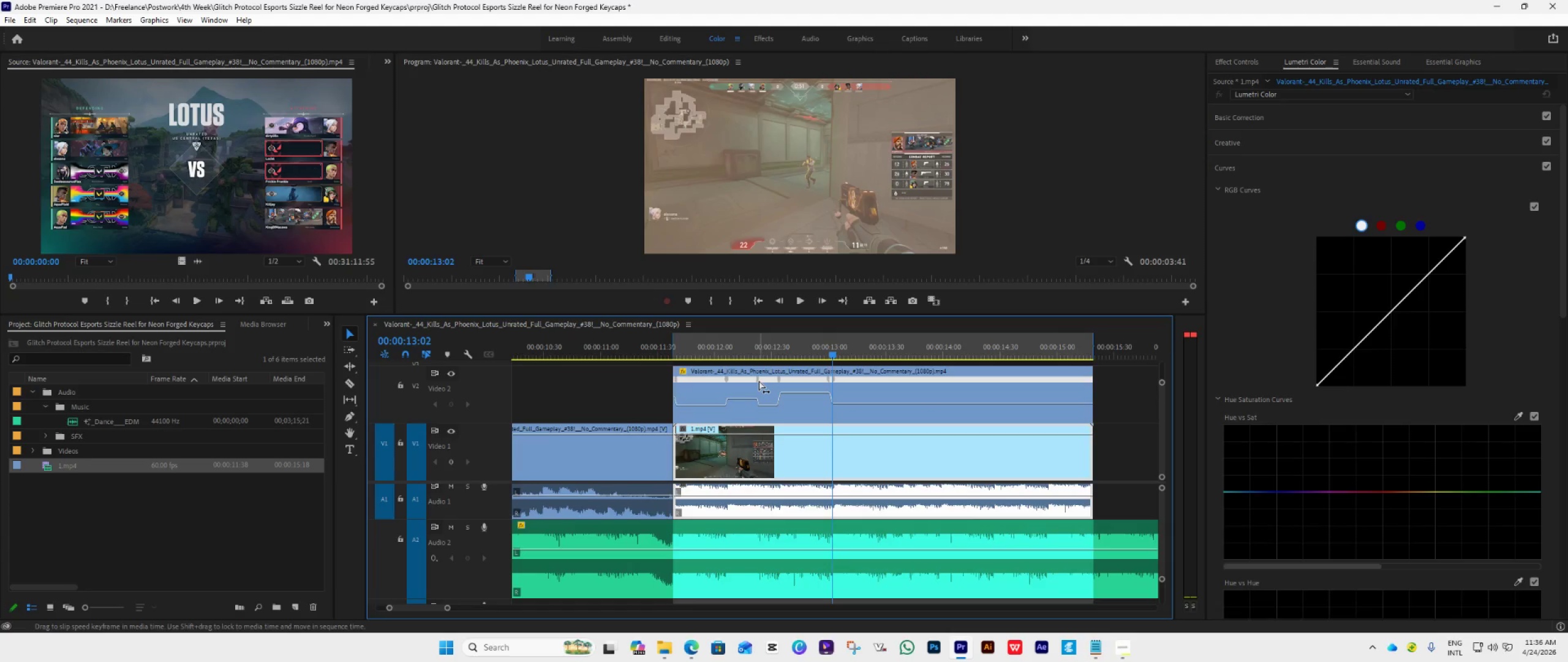 
left_click_drag(start_coordinate=[725, 377], to_coordinate=[755, 391])
 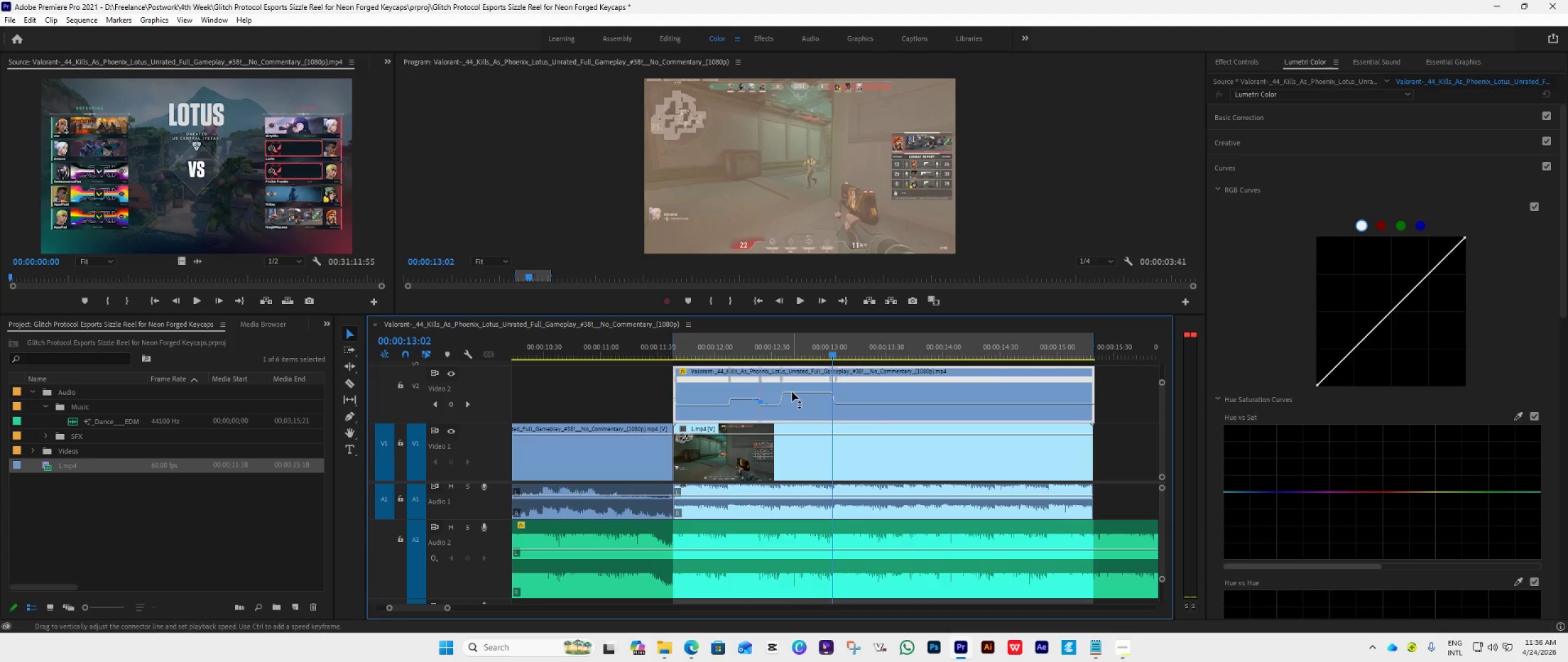 
wait(5.55)
 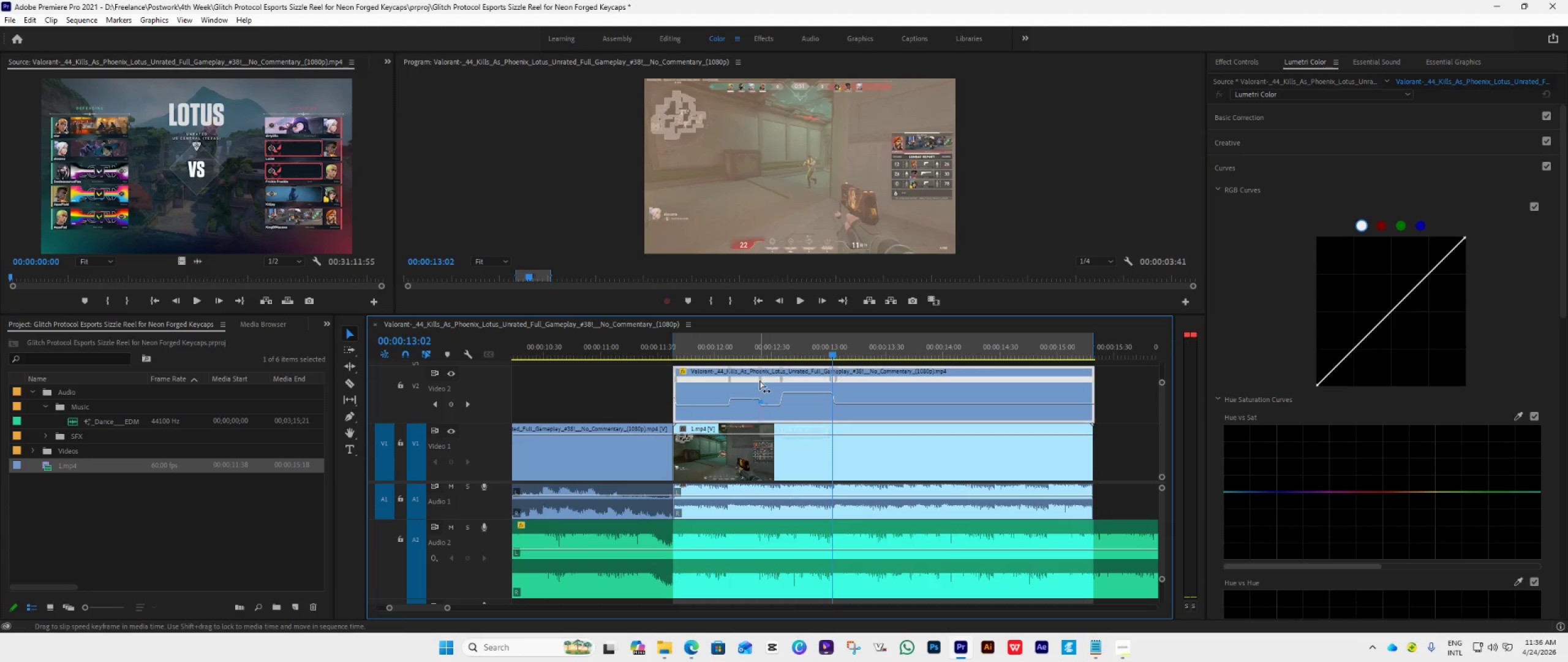 
left_click_drag(start_coordinate=[835, 380], to_coordinate=[951, 407])
 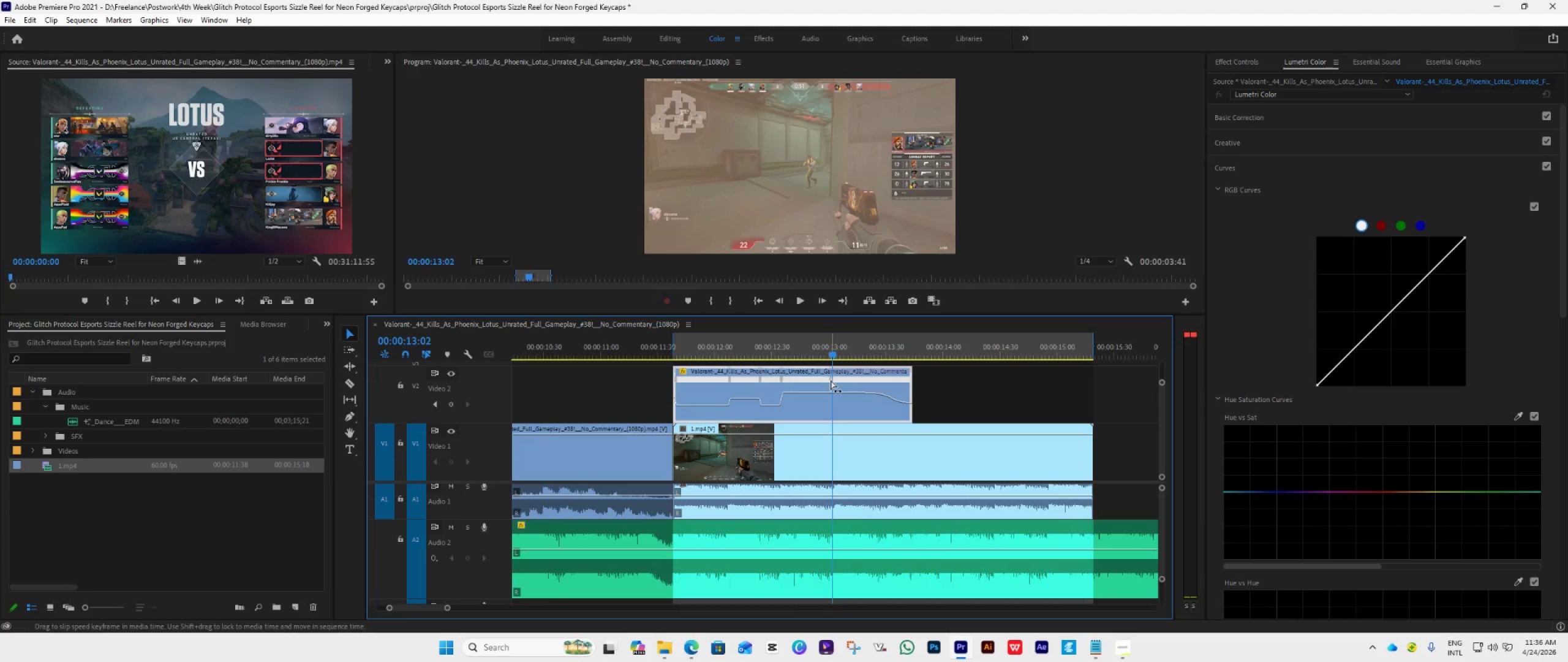 
left_click_drag(start_coordinate=[831, 380], to_coordinate=[891, 417])
 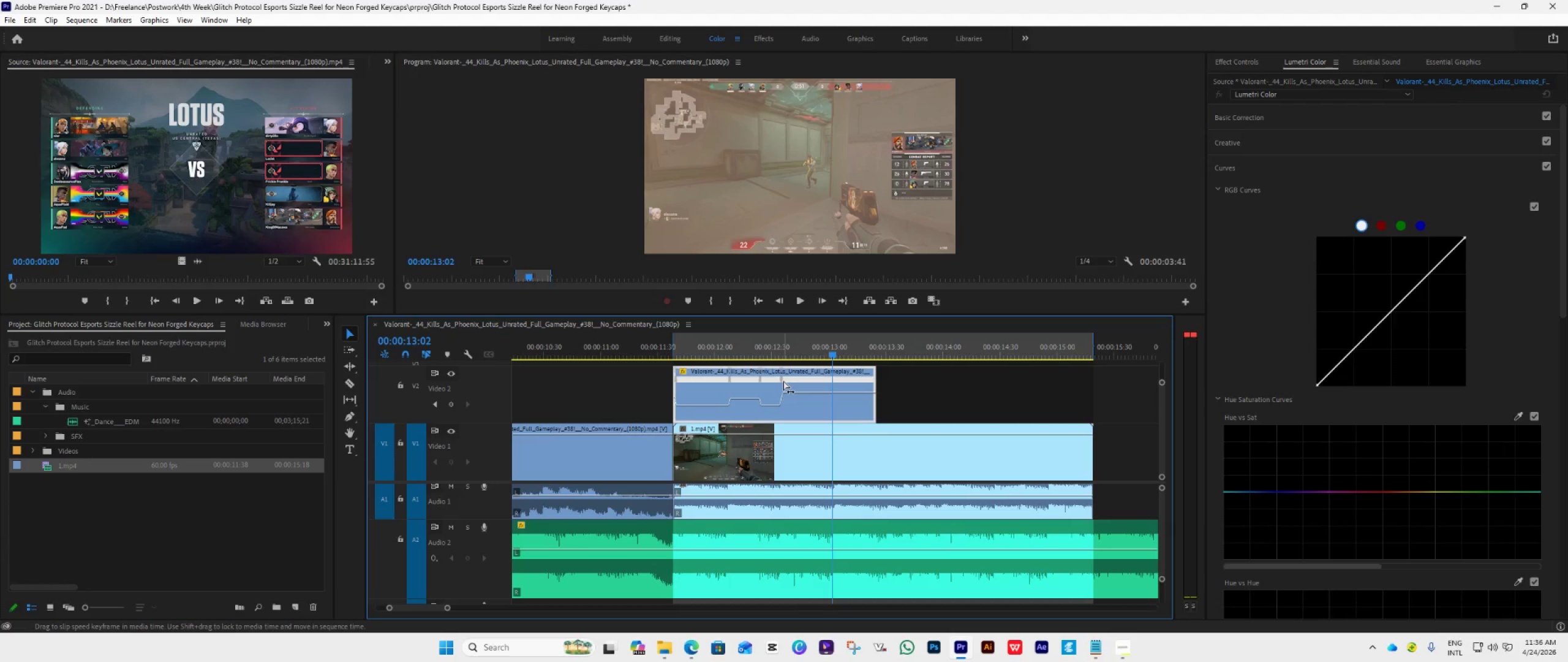 
left_click_drag(start_coordinate=[783, 381], to_coordinate=[835, 405])
 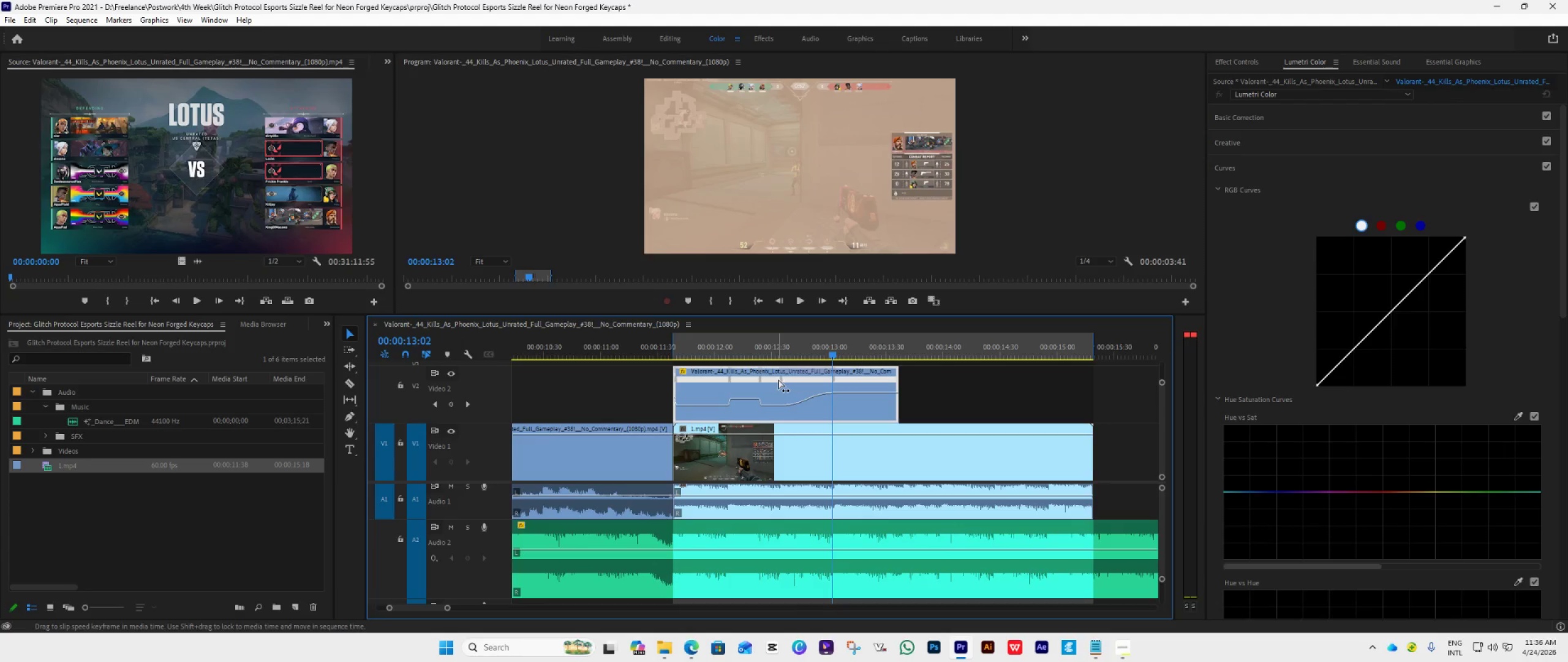 
left_click_drag(start_coordinate=[782, 379], to_coordinate=[837, 404])
 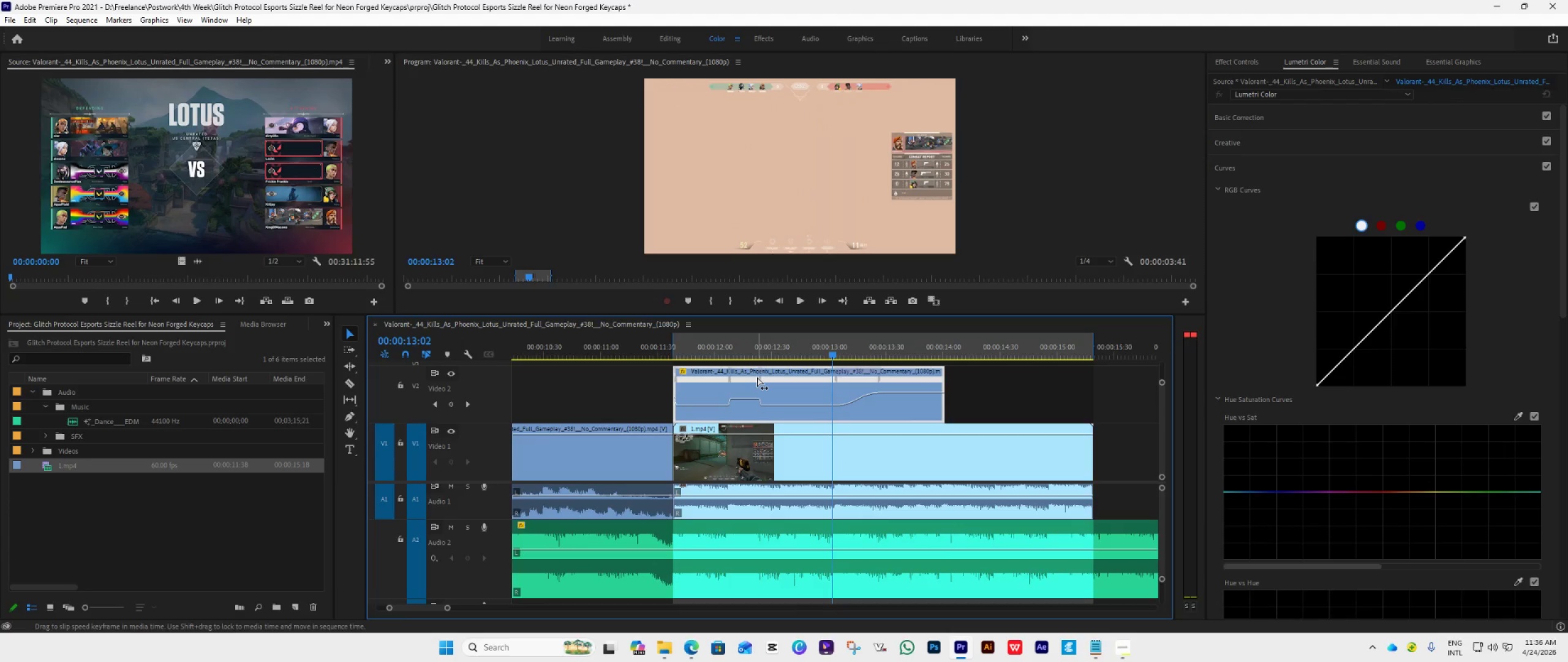 
left_click_drag(start_coordinate=[760, 380], to_coordinate=[813, 396])
 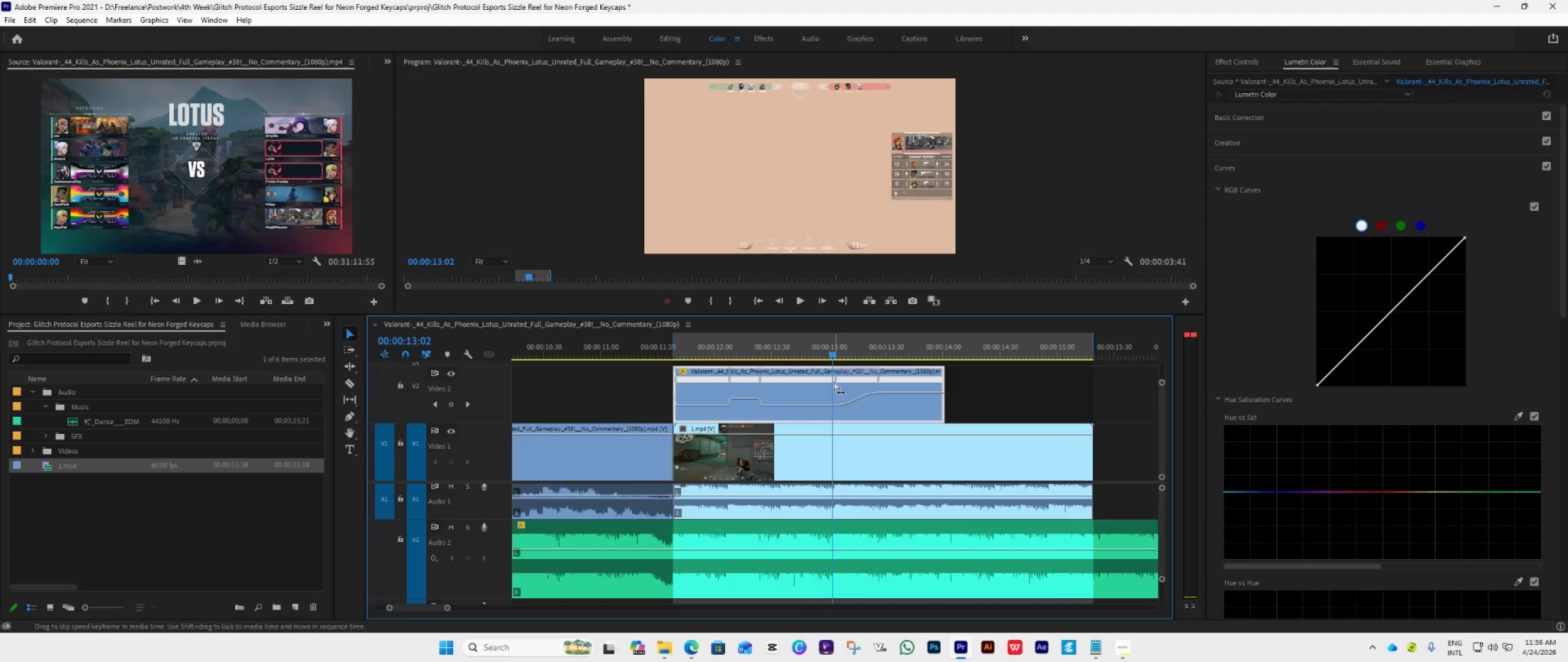 
left_click_drag(start_coordinate=[834, 380], to_coordinate=[903, 406])
 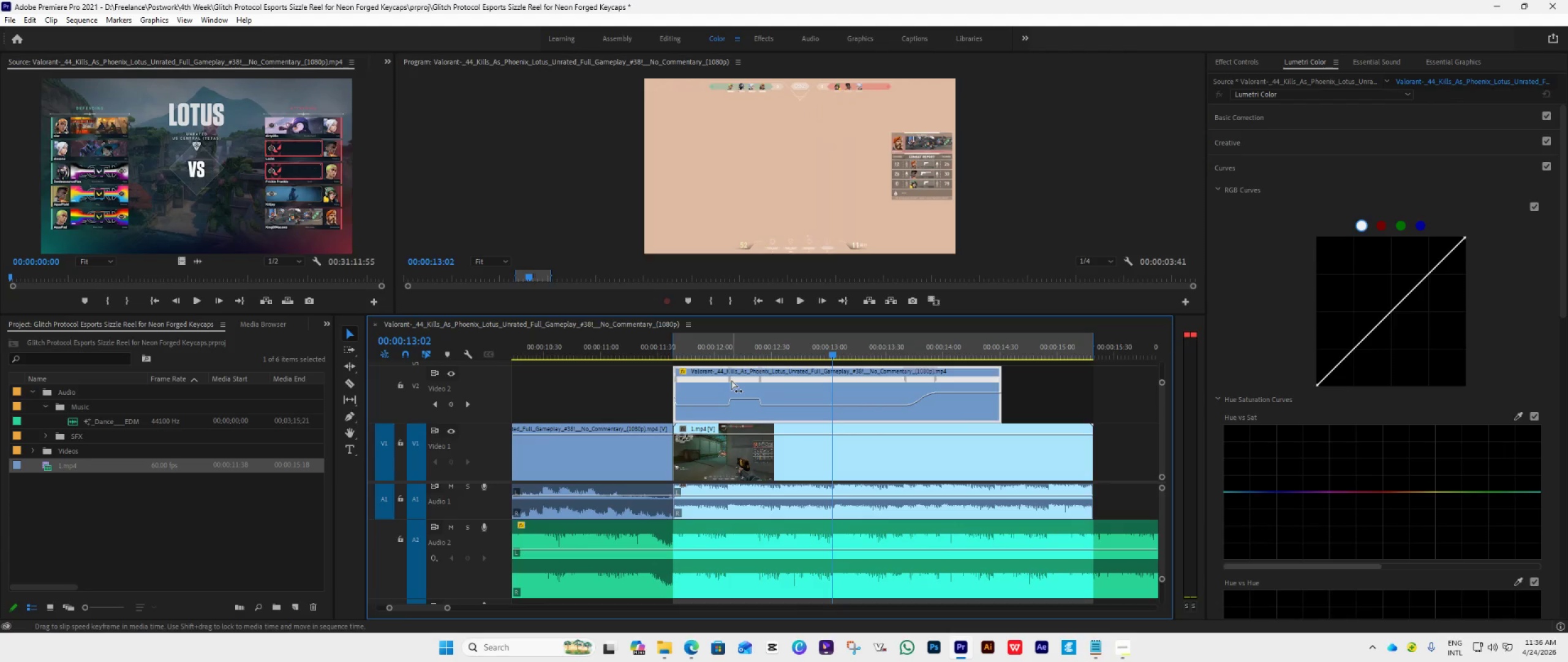 
left_click_drag(start_coordinate=[731, 380], to_coordinate=[753, 387])
 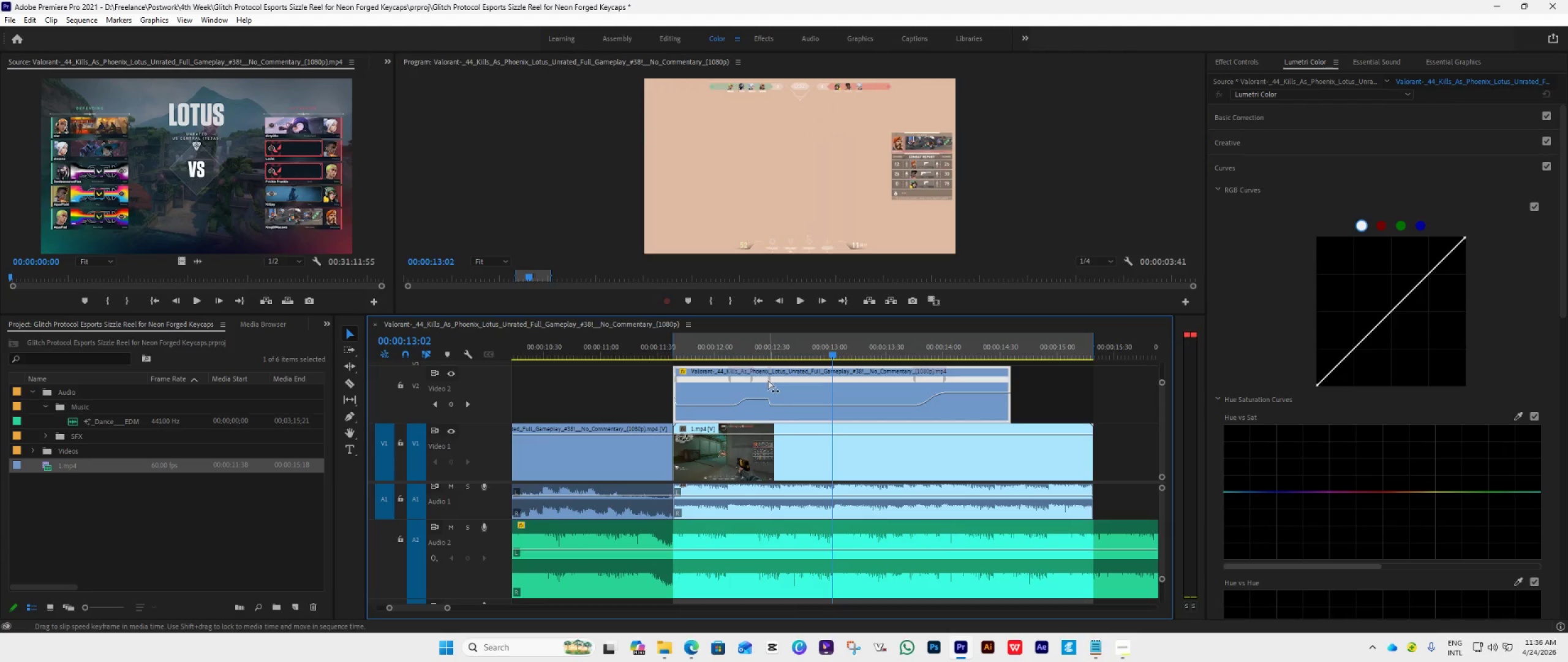 
left_click_drag(start_coordinate=[768, 380], to_coordinate=[813, 392])
 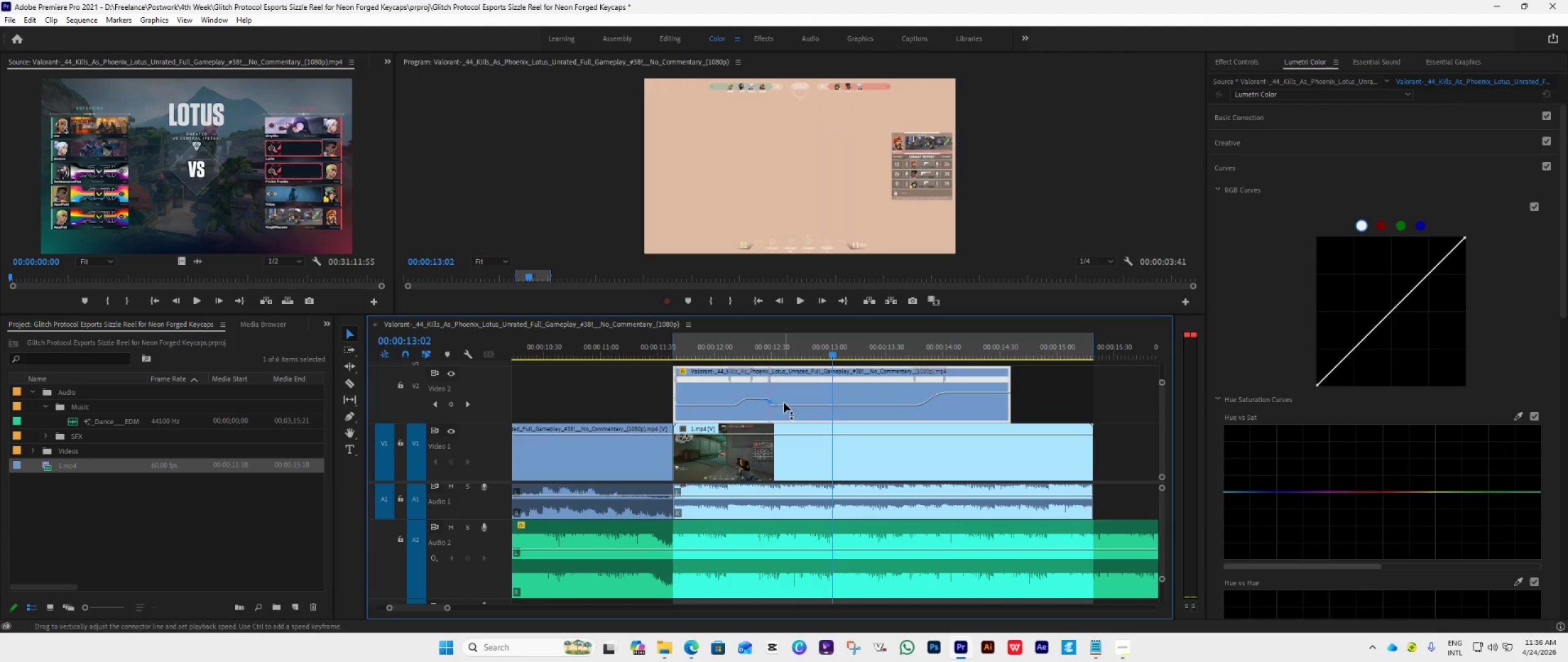 
hold_key(key=AltLeft, duration=0.48)
scroll: coordinate [784, 403], scroll_direction: up, amount: 12.0
 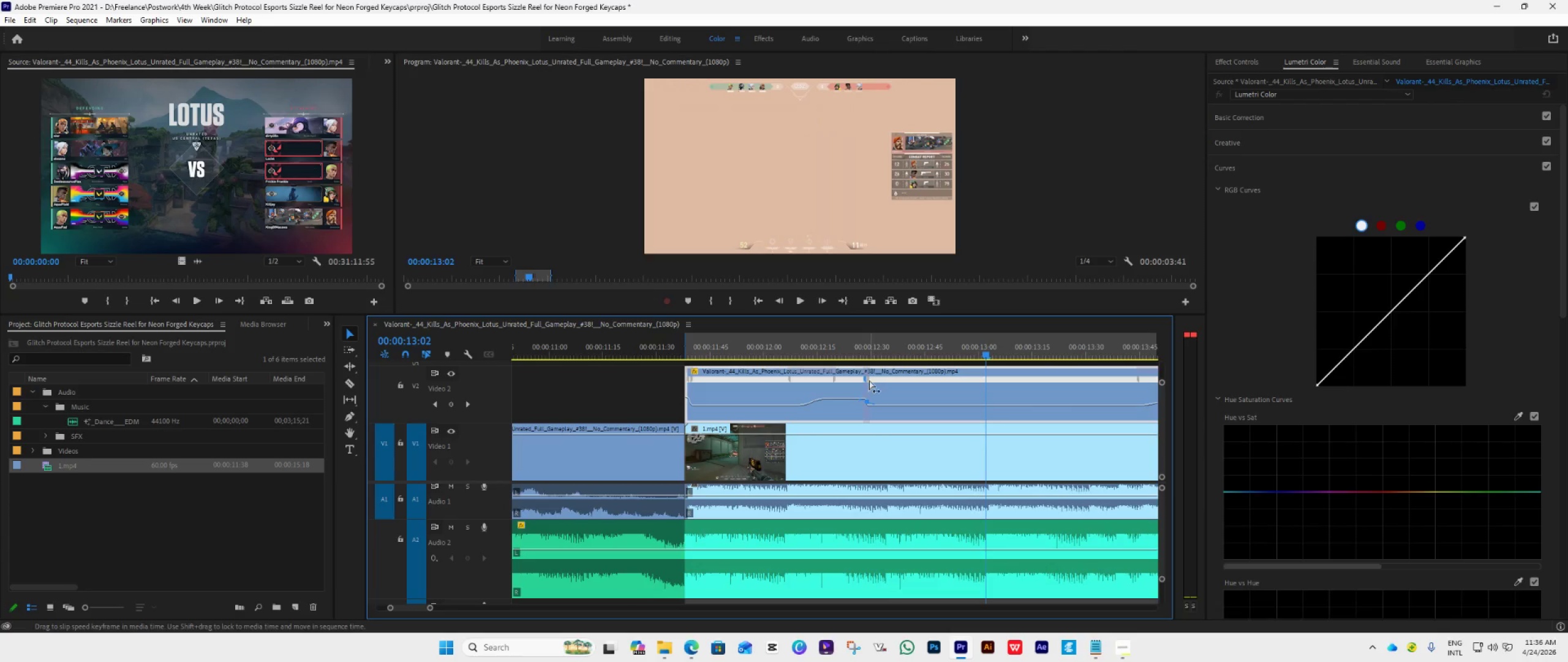 
left_click_drag(start_coordinate=[869, 380], to_coordinate=[932, 391])
 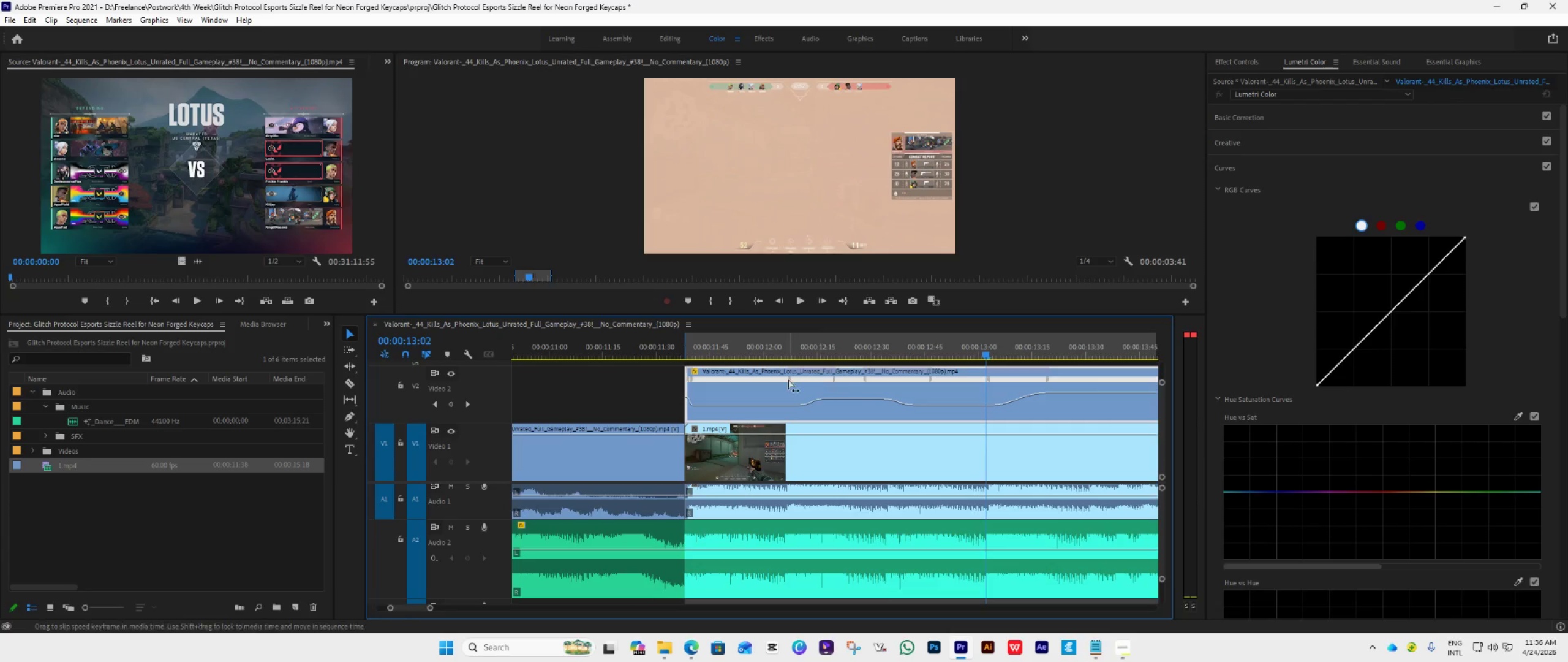 
left_click_drag(start_coordinate=[787, 379], to_coordinate=[876, 427])
 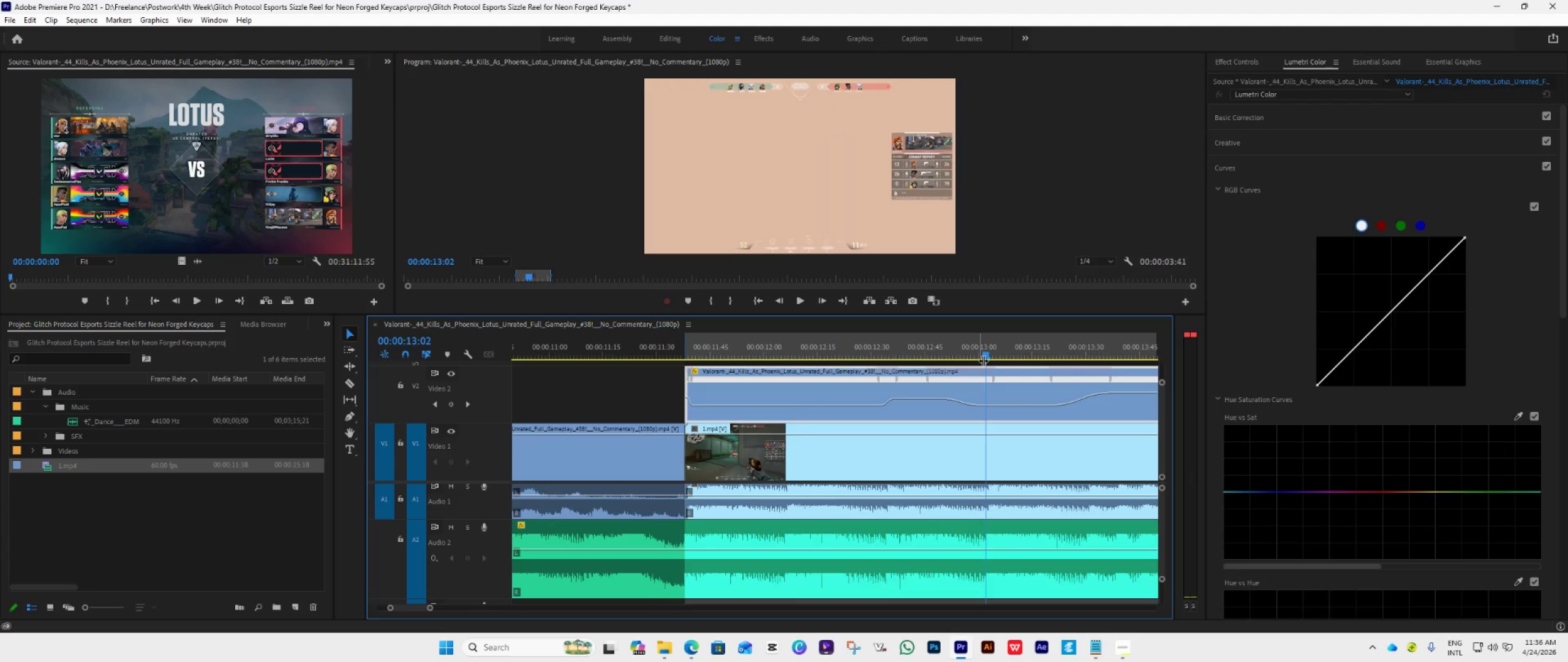 
left_click_drag(start_coordinate=[983, 360], to_coordinate=[806, 393])
 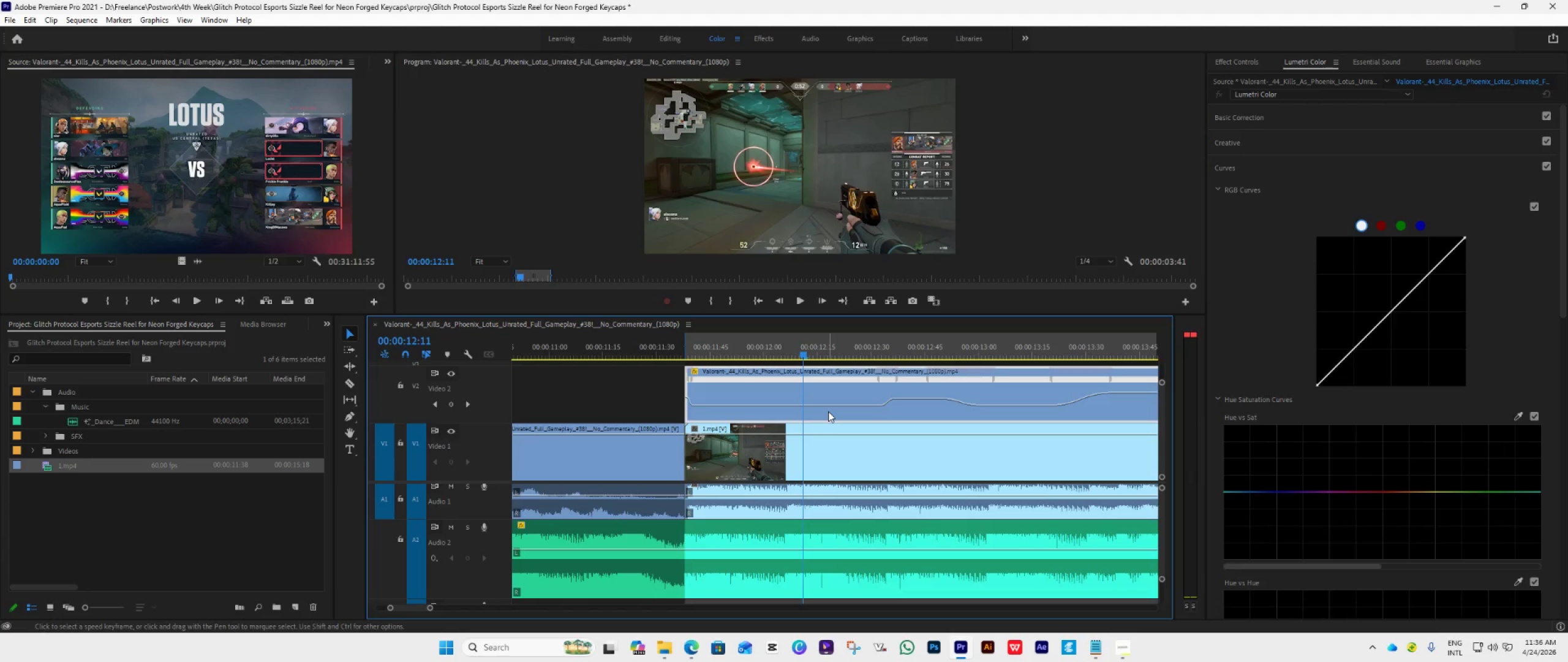 
key(ArrowRight)
 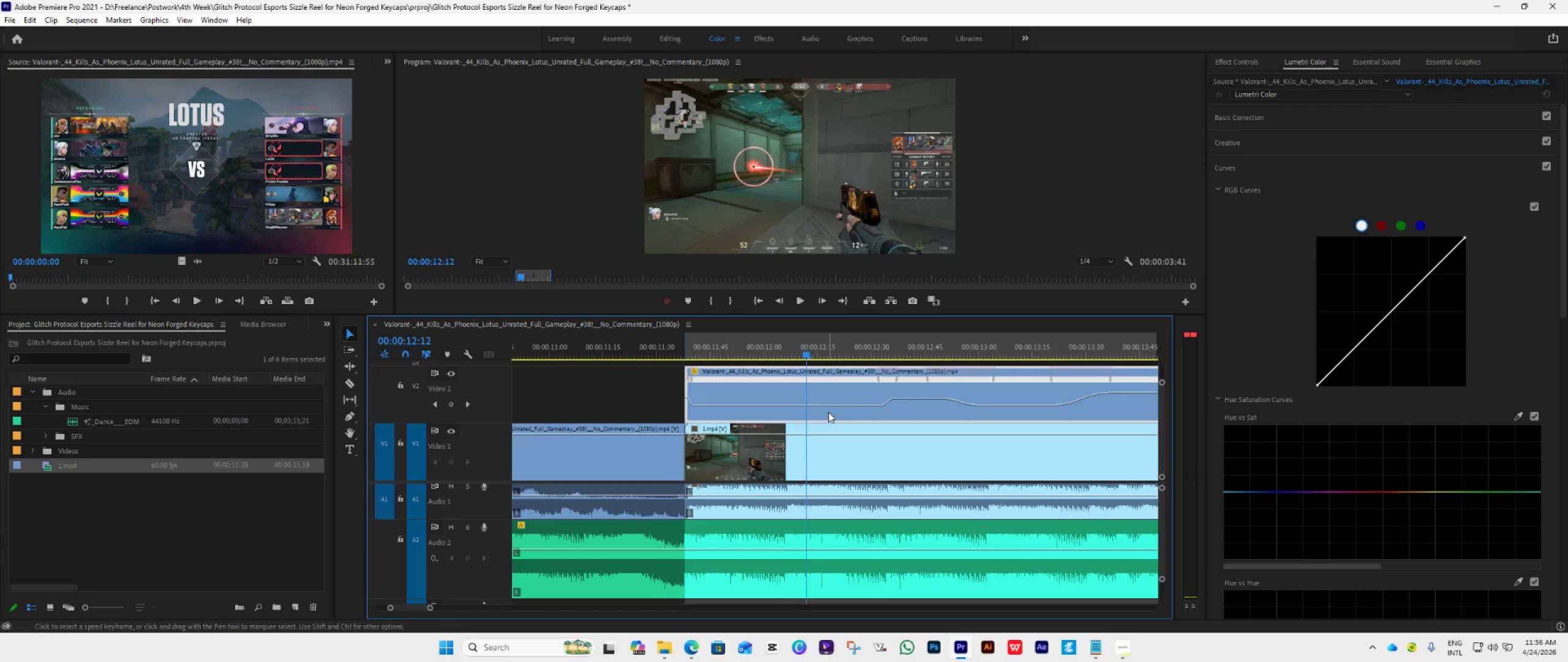 
key(ArrowRight)
 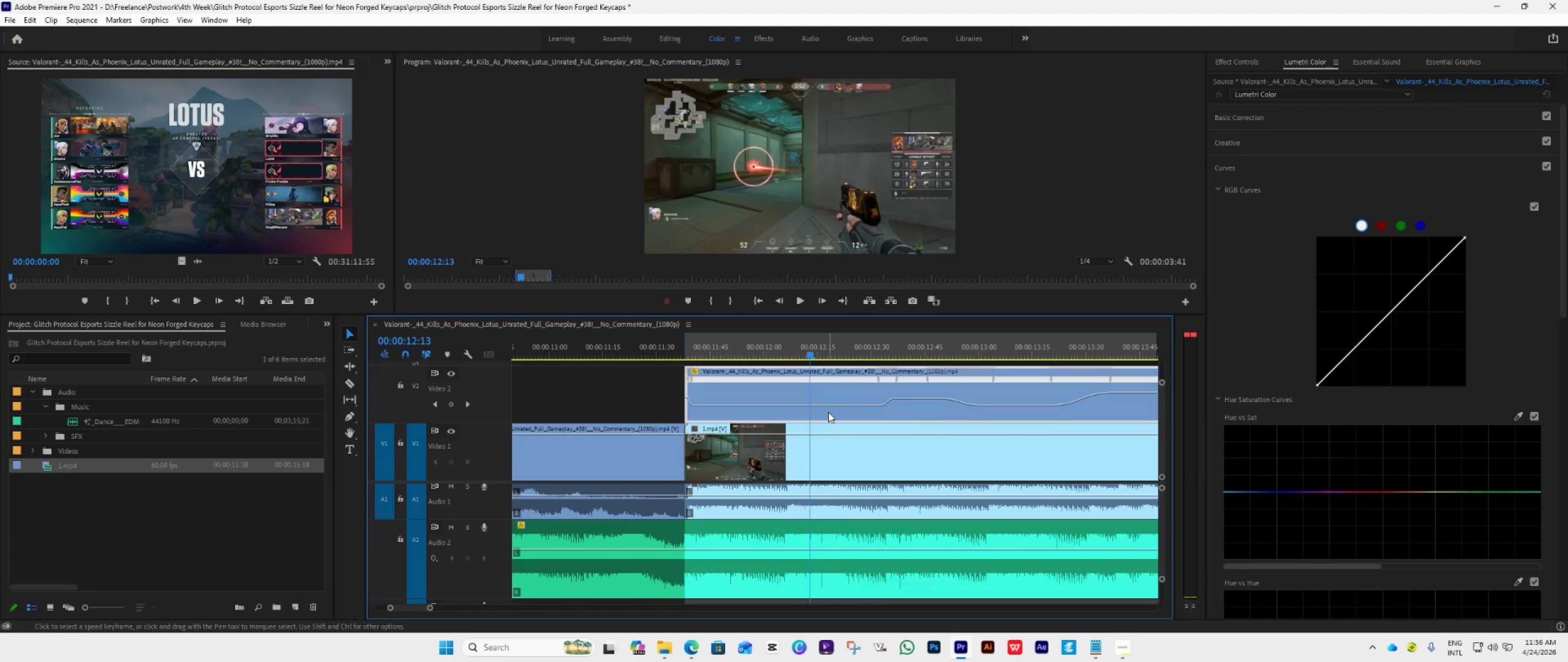 
key(ArrowRight)
 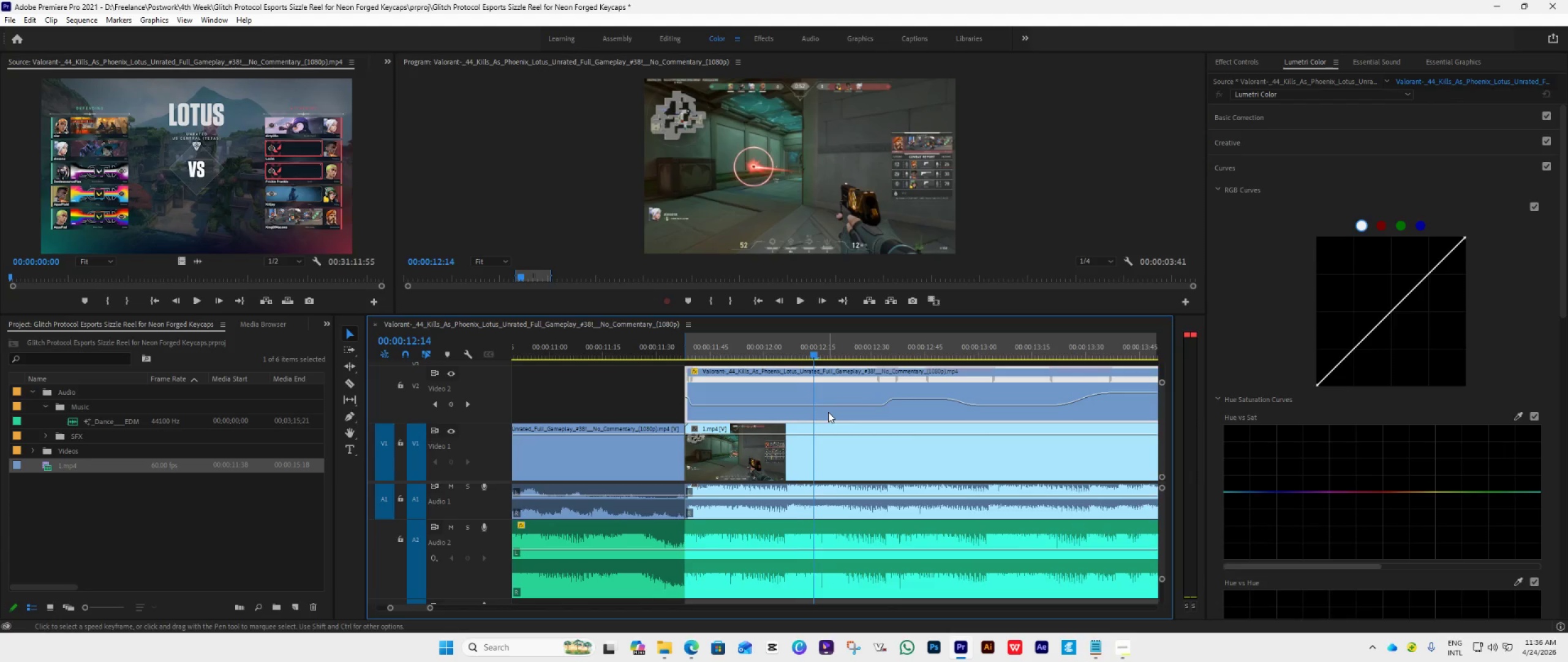 
key(ArrowRight)
 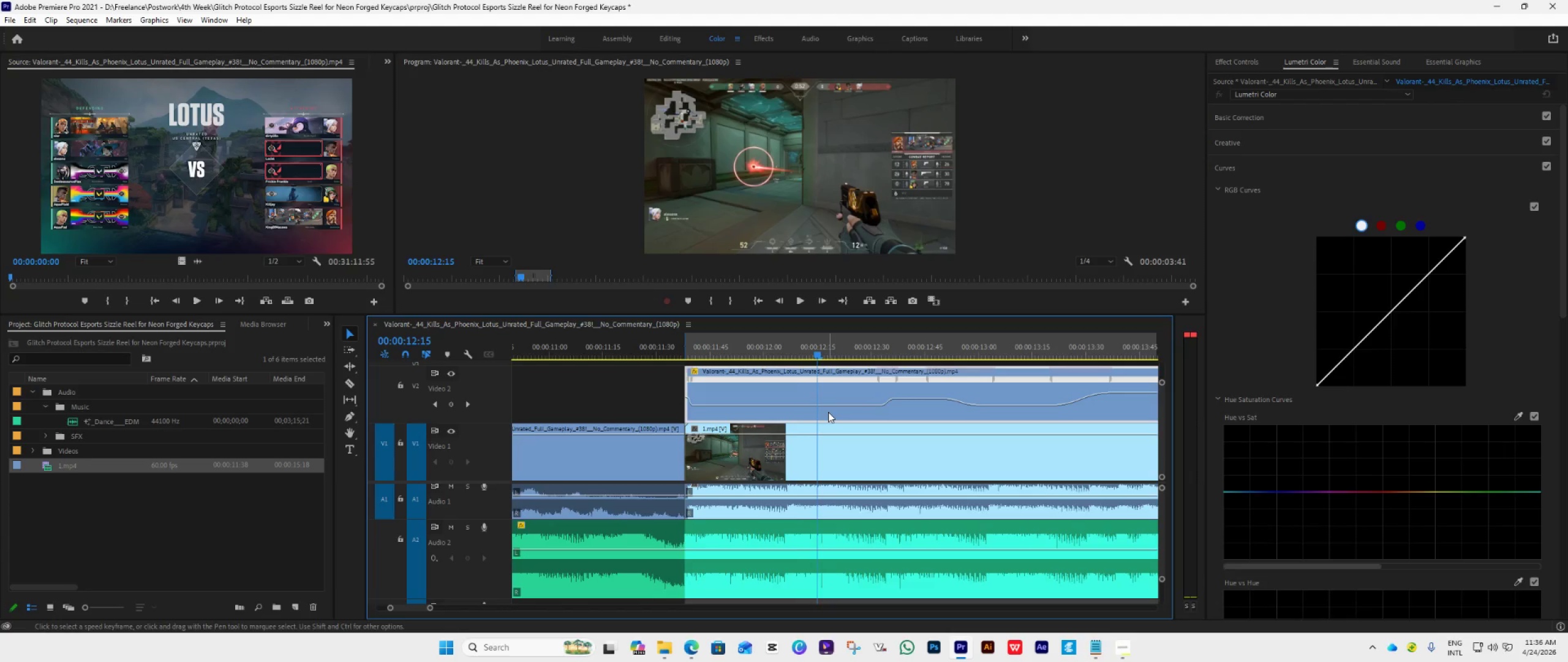 
key(ArrowRight)
 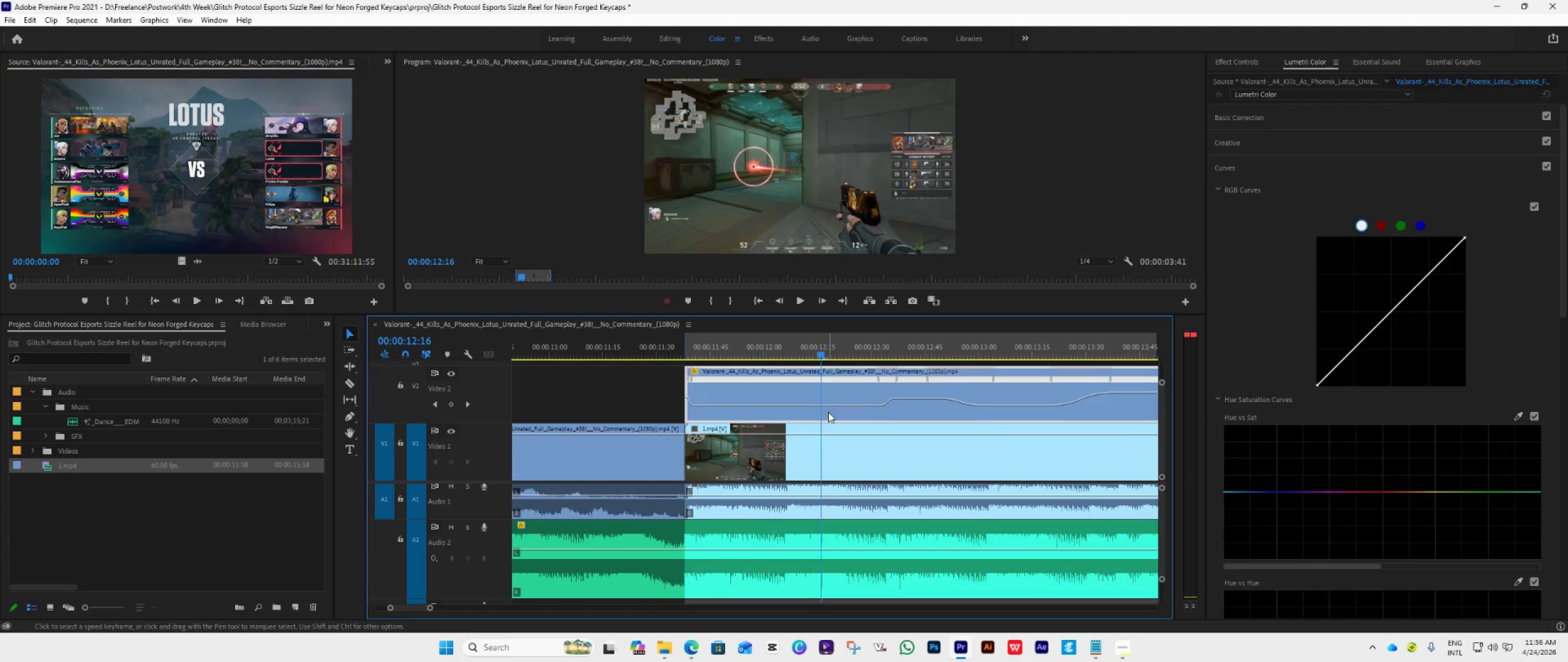 
key(ArrowRight)
 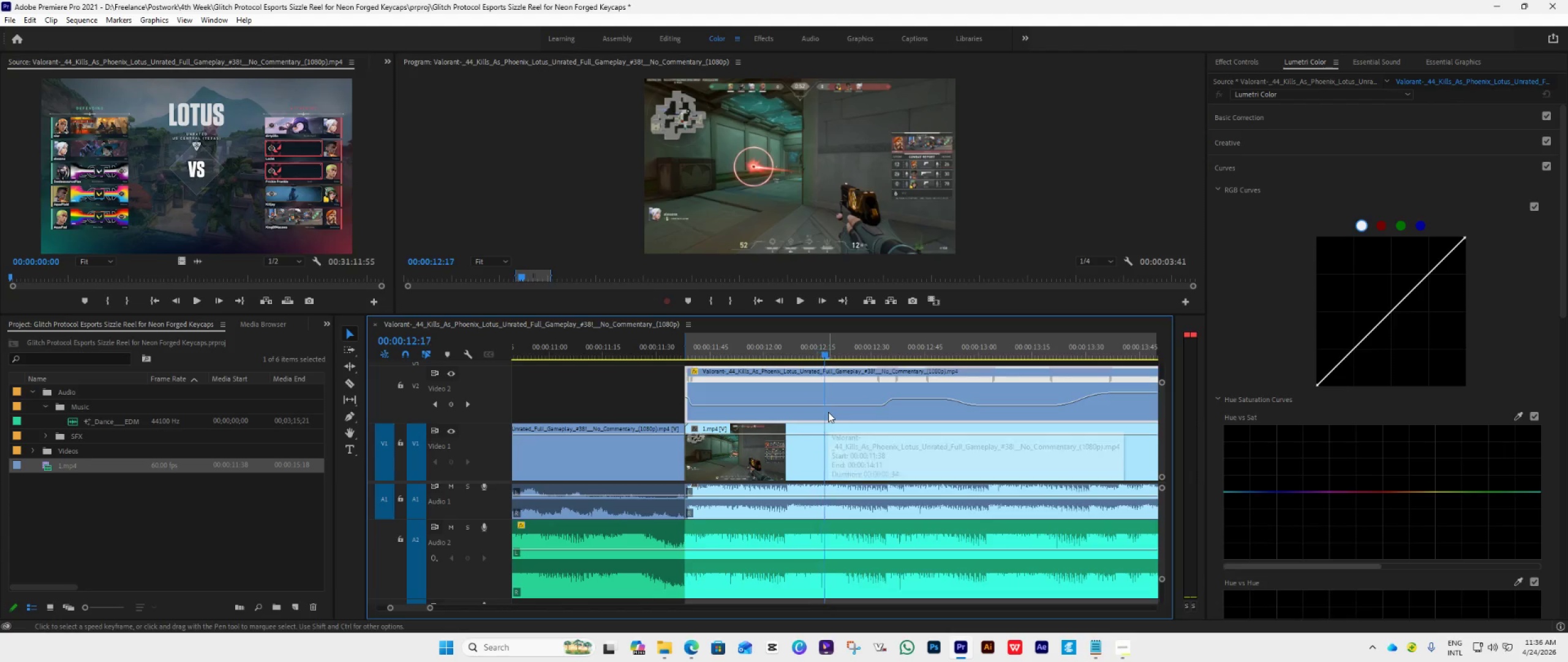 
key(ArrowRight)
 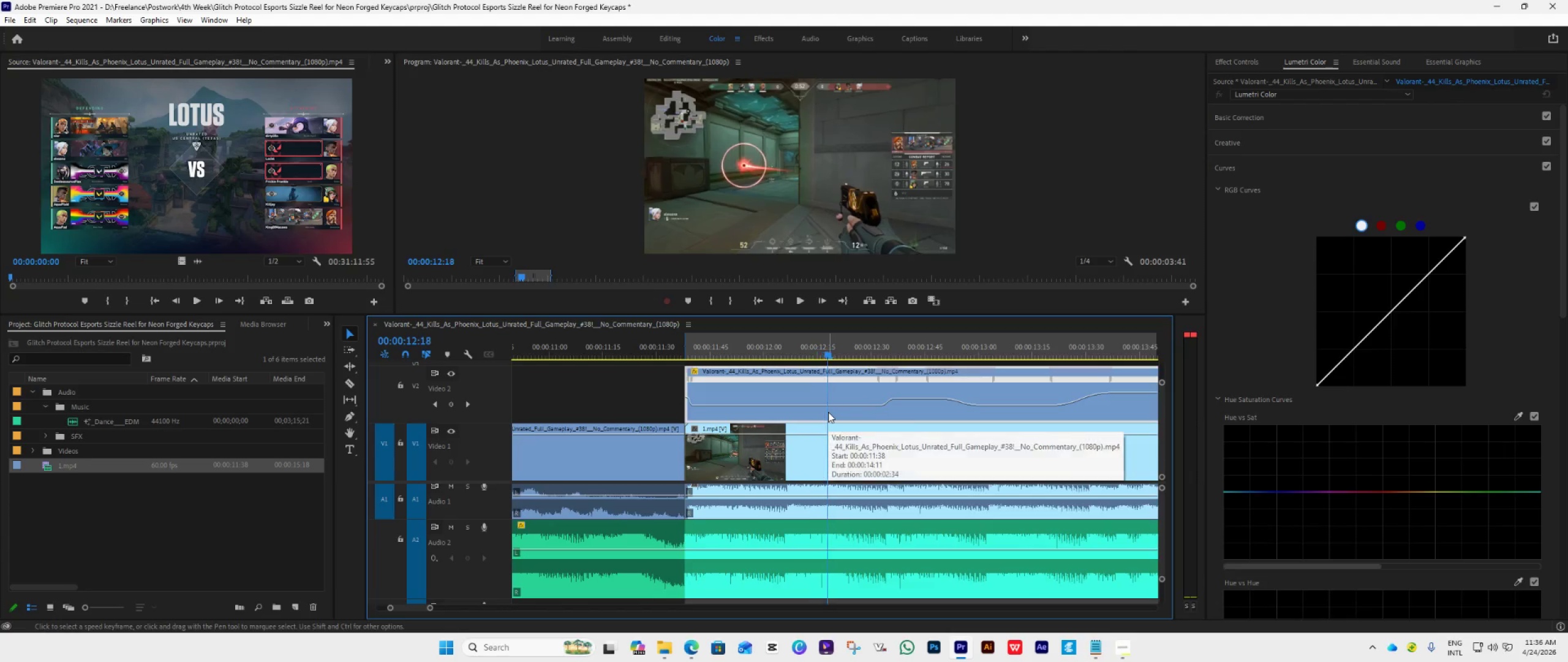 
key(ArrowRight)
 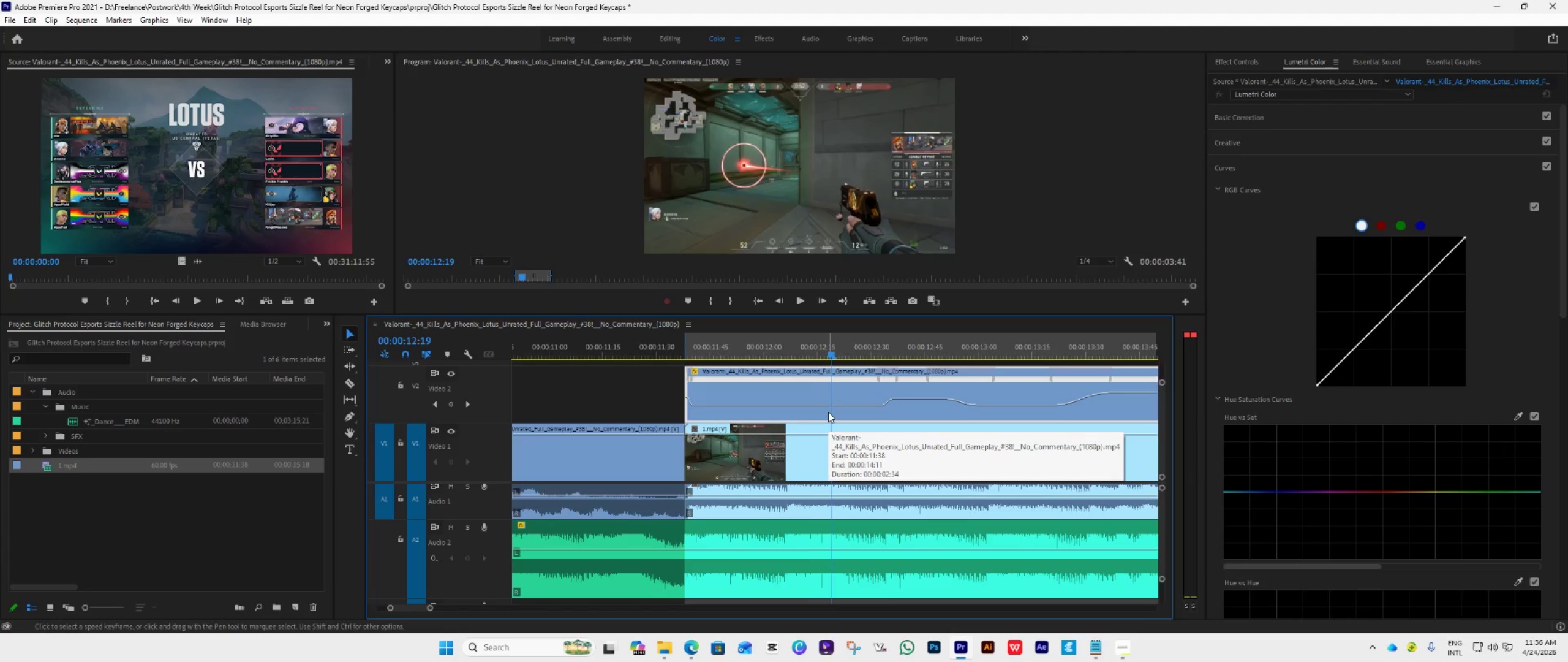 
key(ArrowRight)
 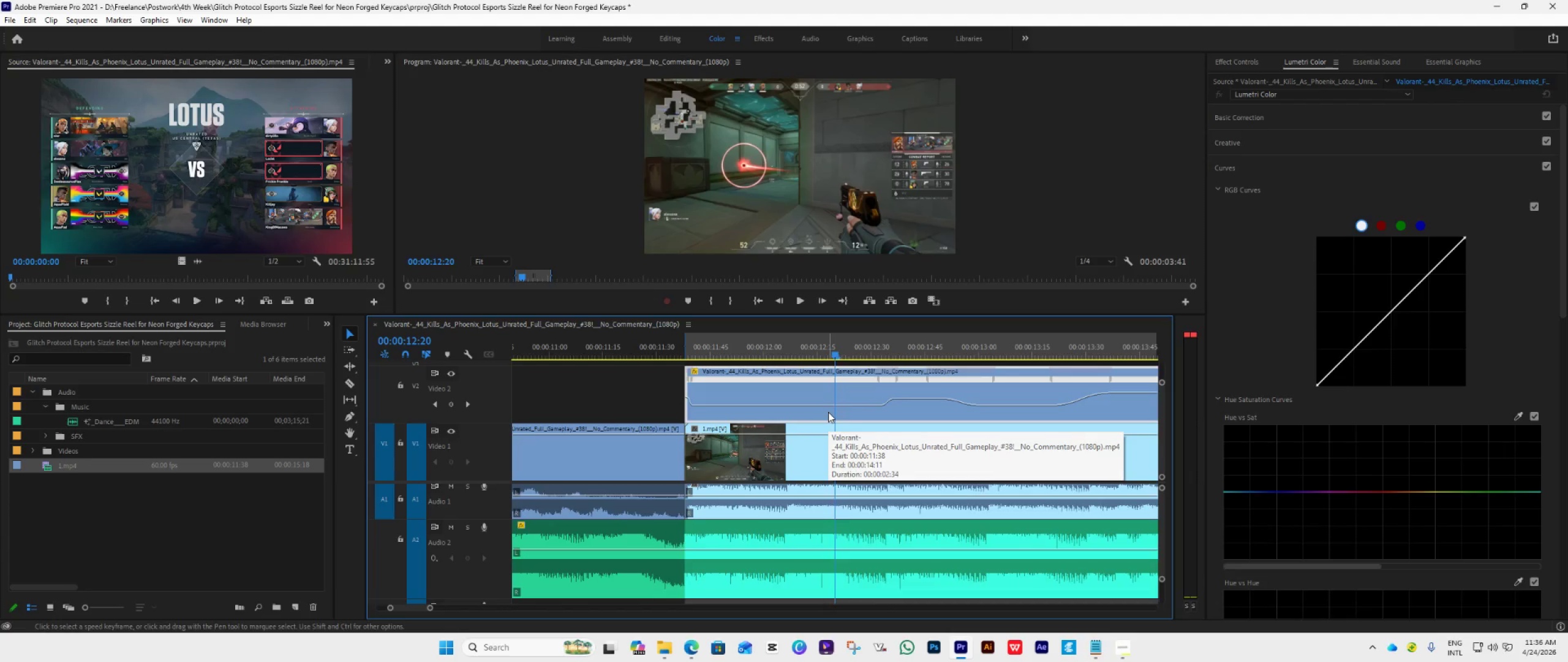 
key(ArrowRight)
 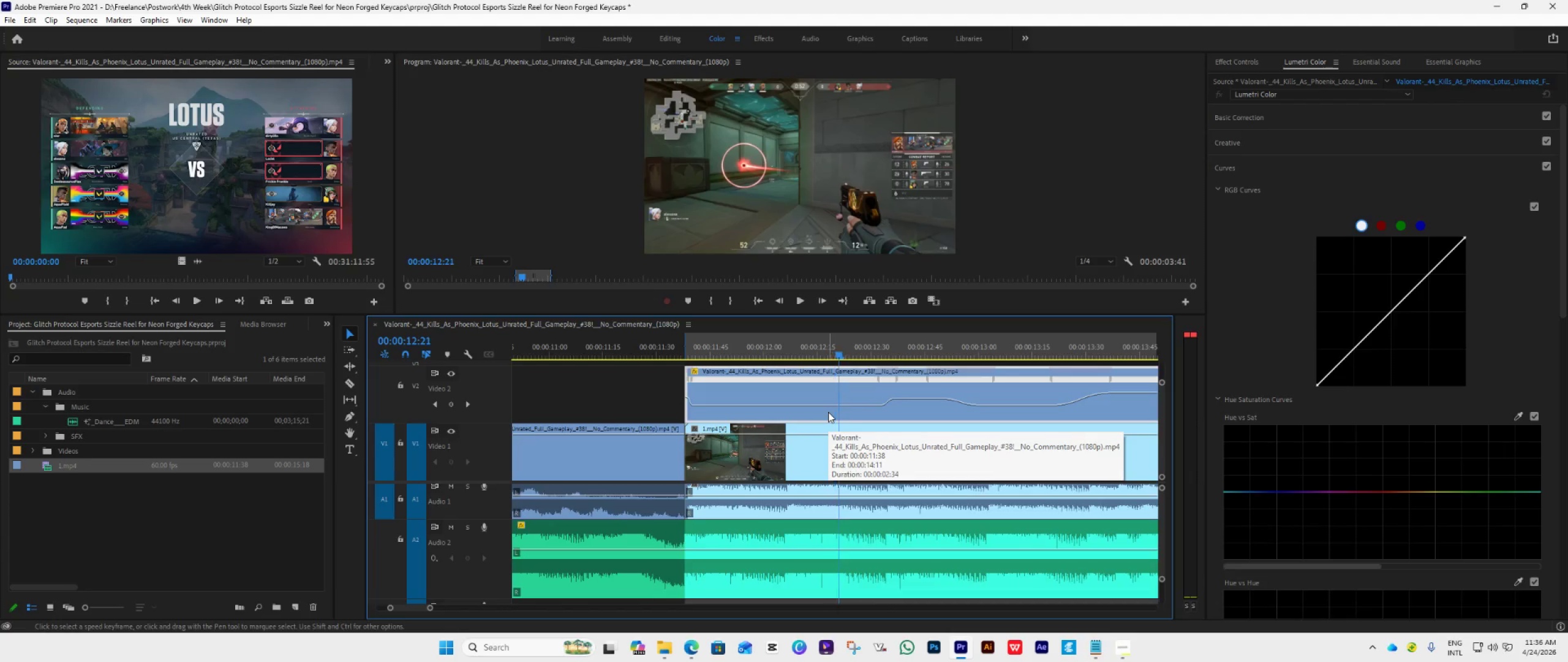 
key(ArrowRight)
 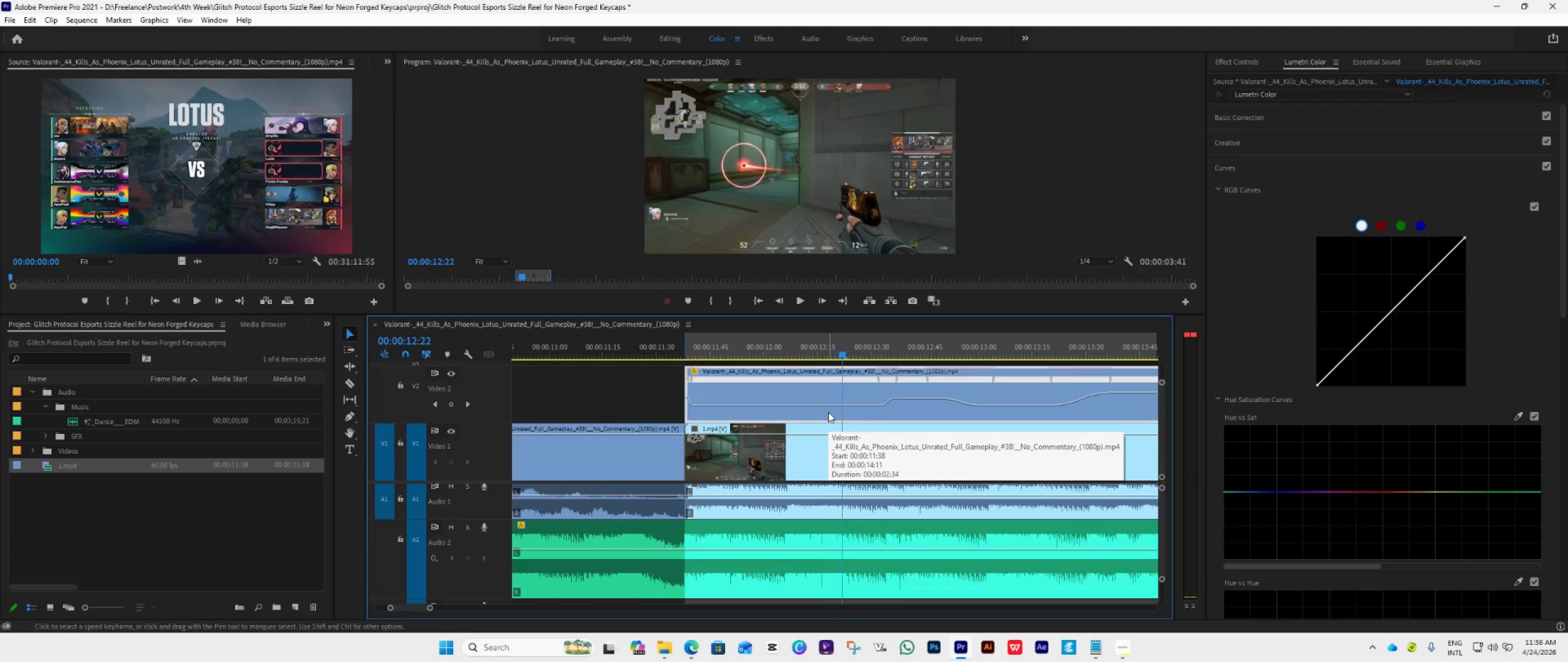 
key(ArrowRight)
 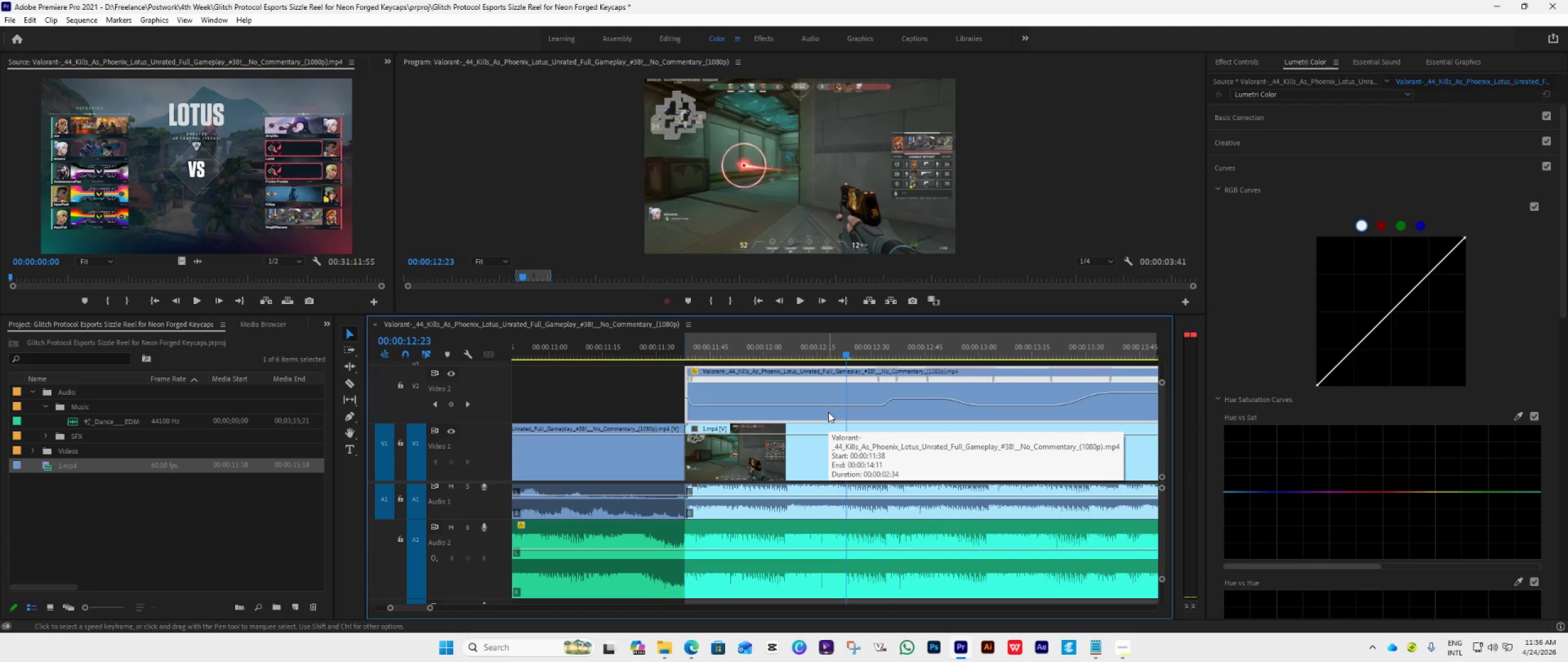 
key(ArrowRight)
 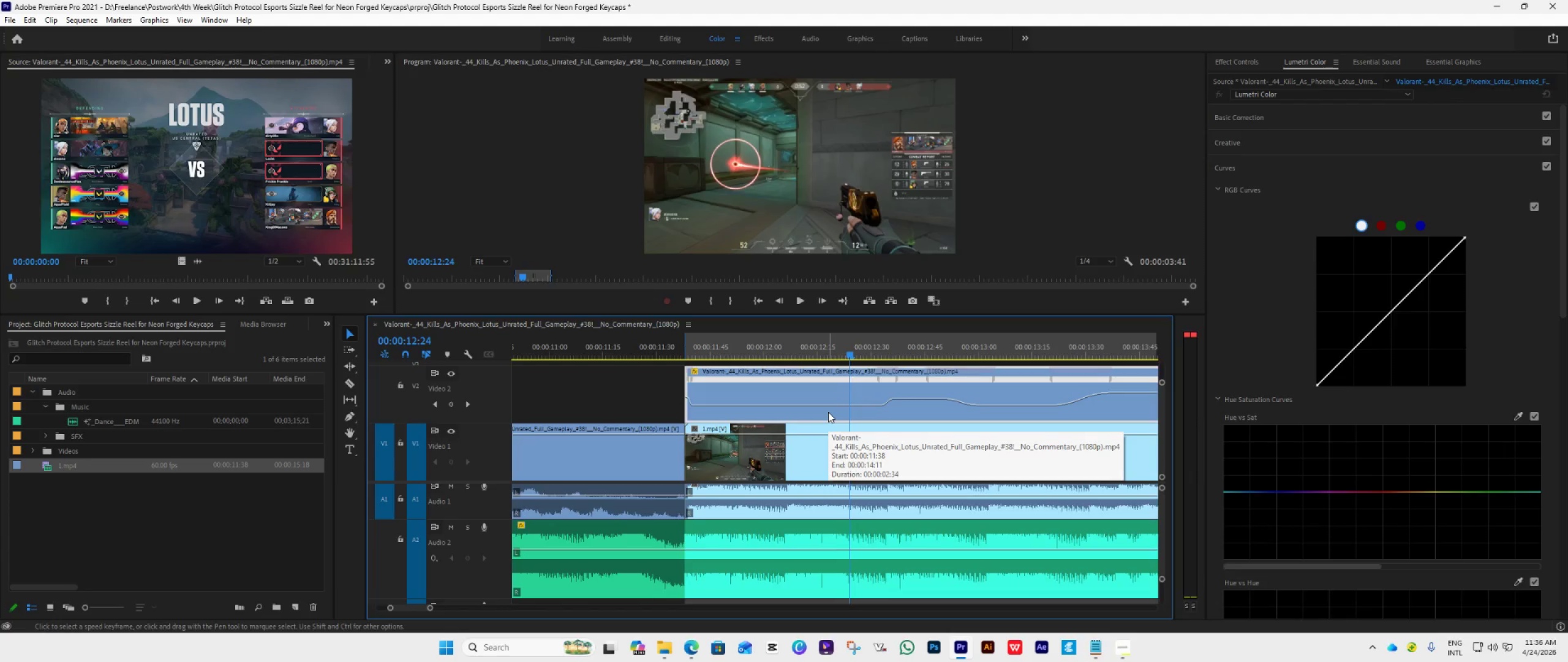 
key(ArrowRight)
 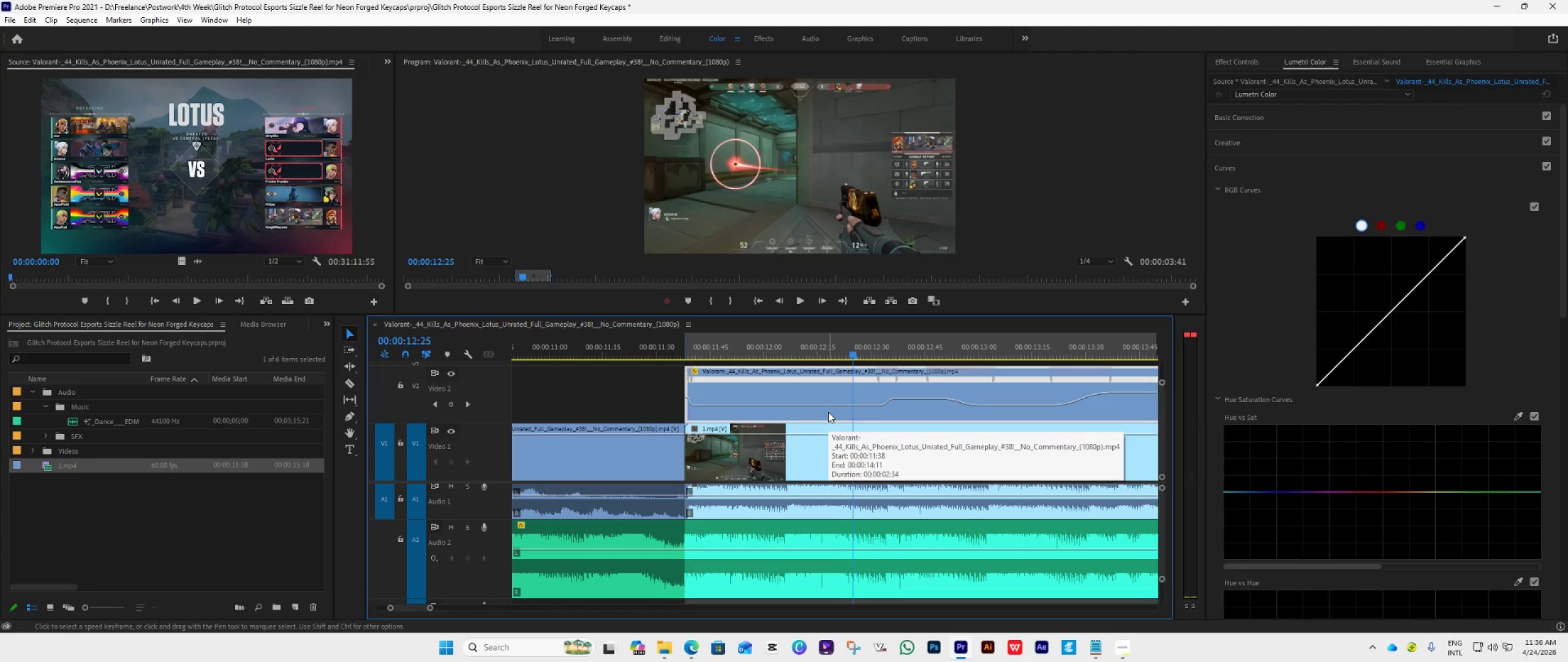 
key(ArrowRight)
 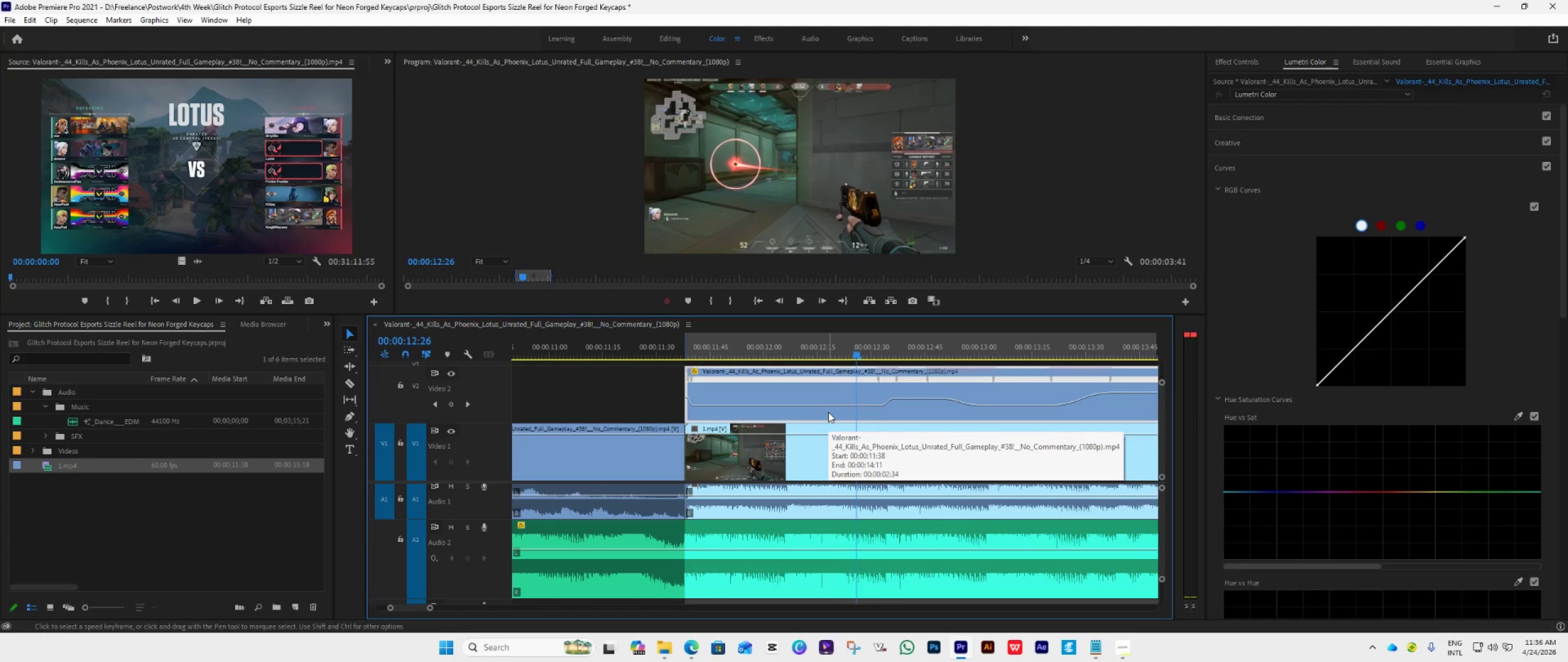 
key(ArrowRight)
 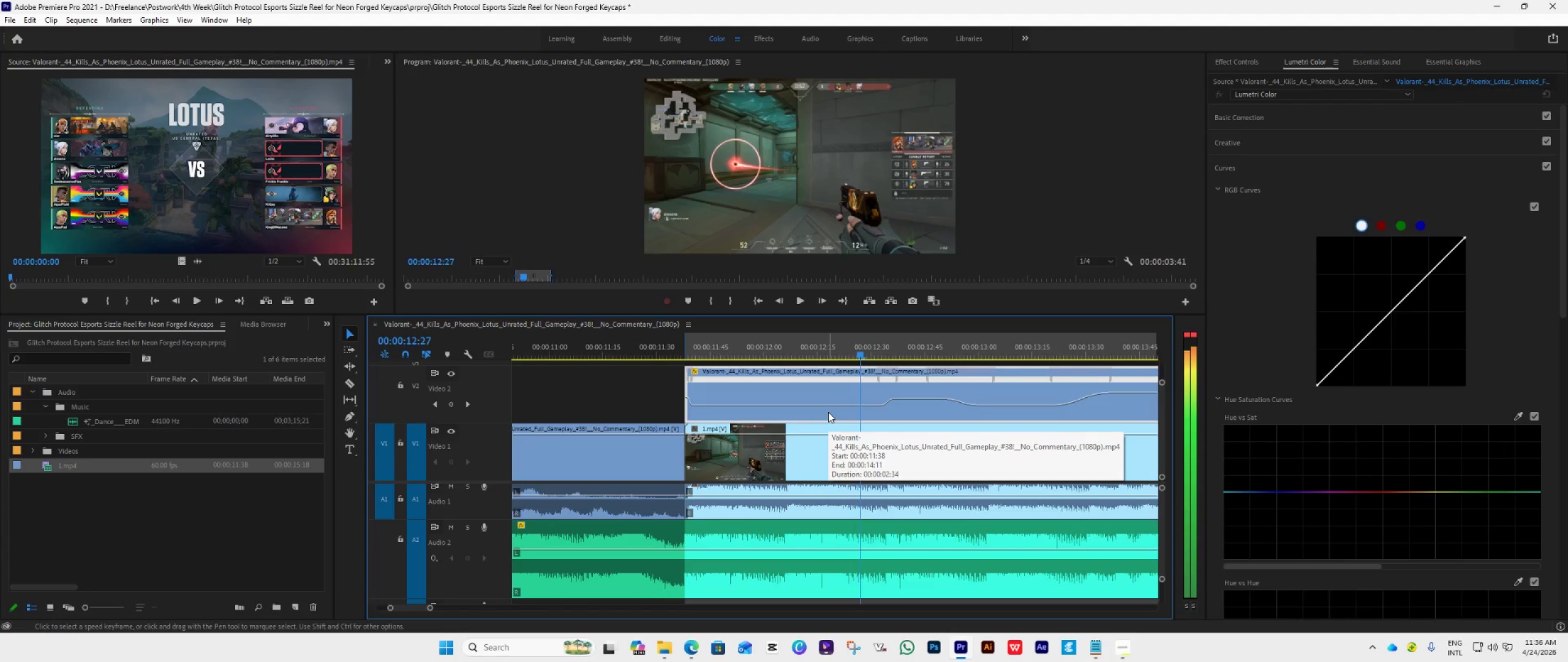 
key(ArrowRight)
 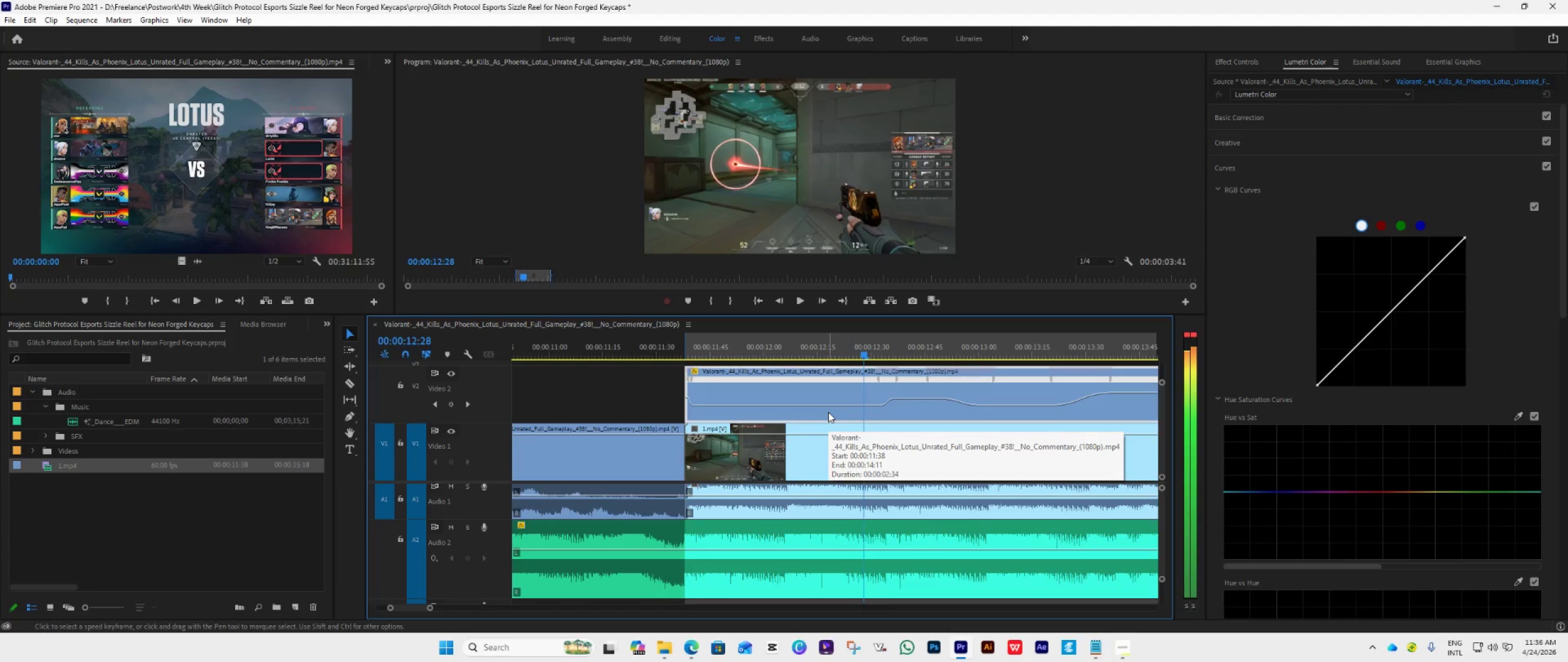 
key(ArrowRight)
 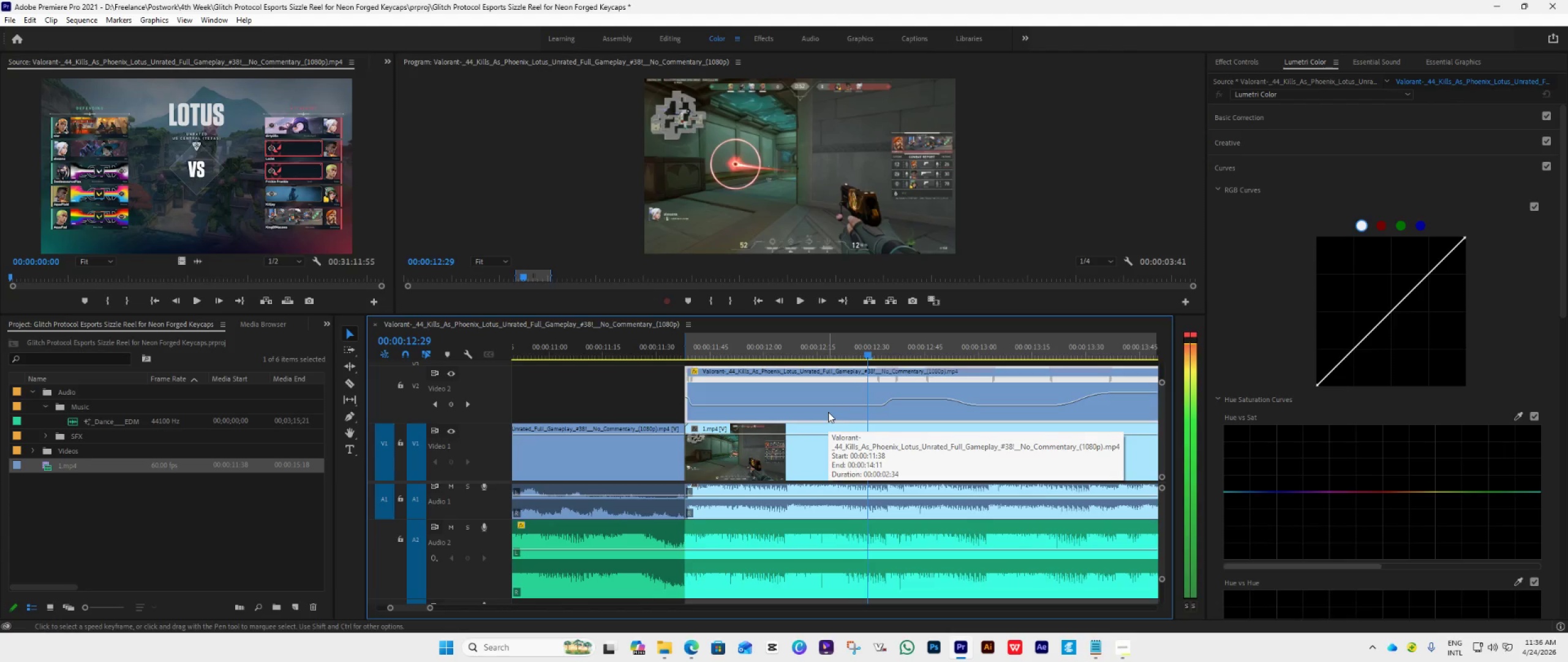 
key(ArrowRight)
 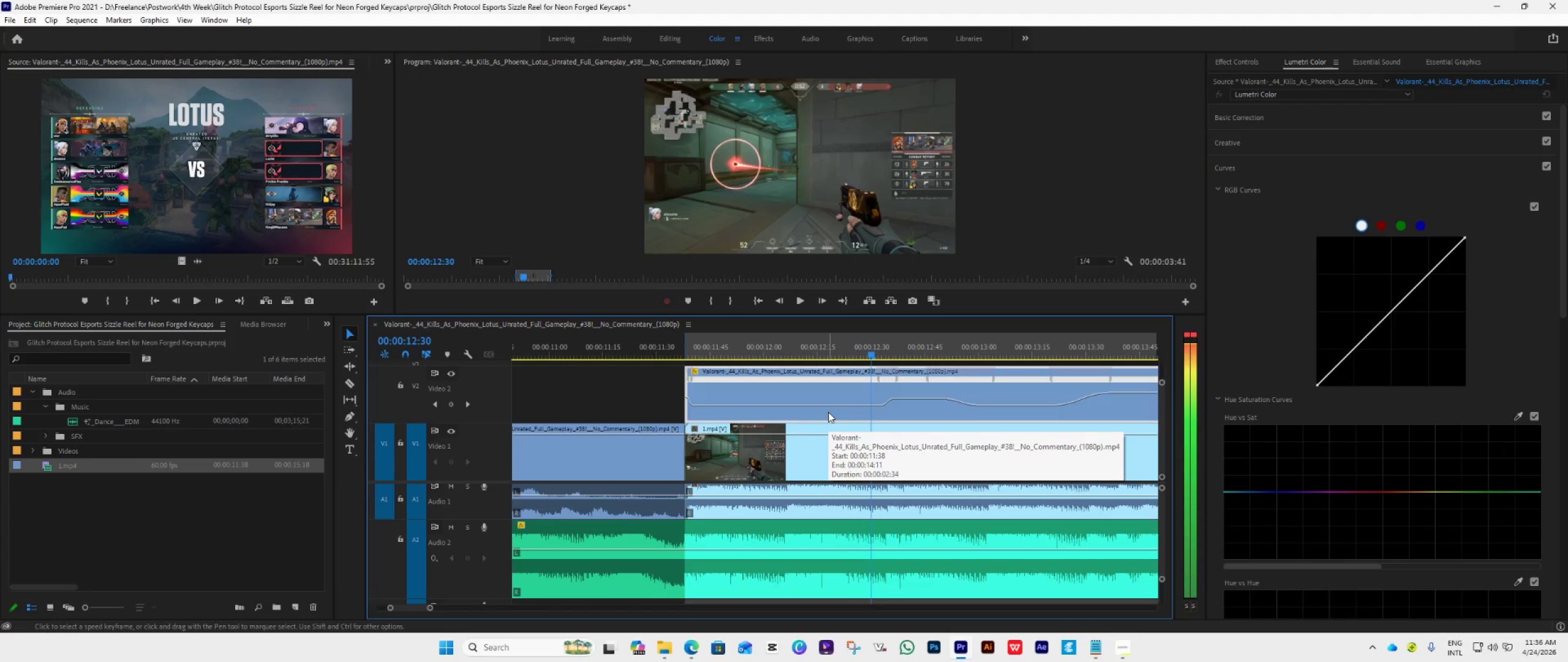 
key(ArrowRight)
 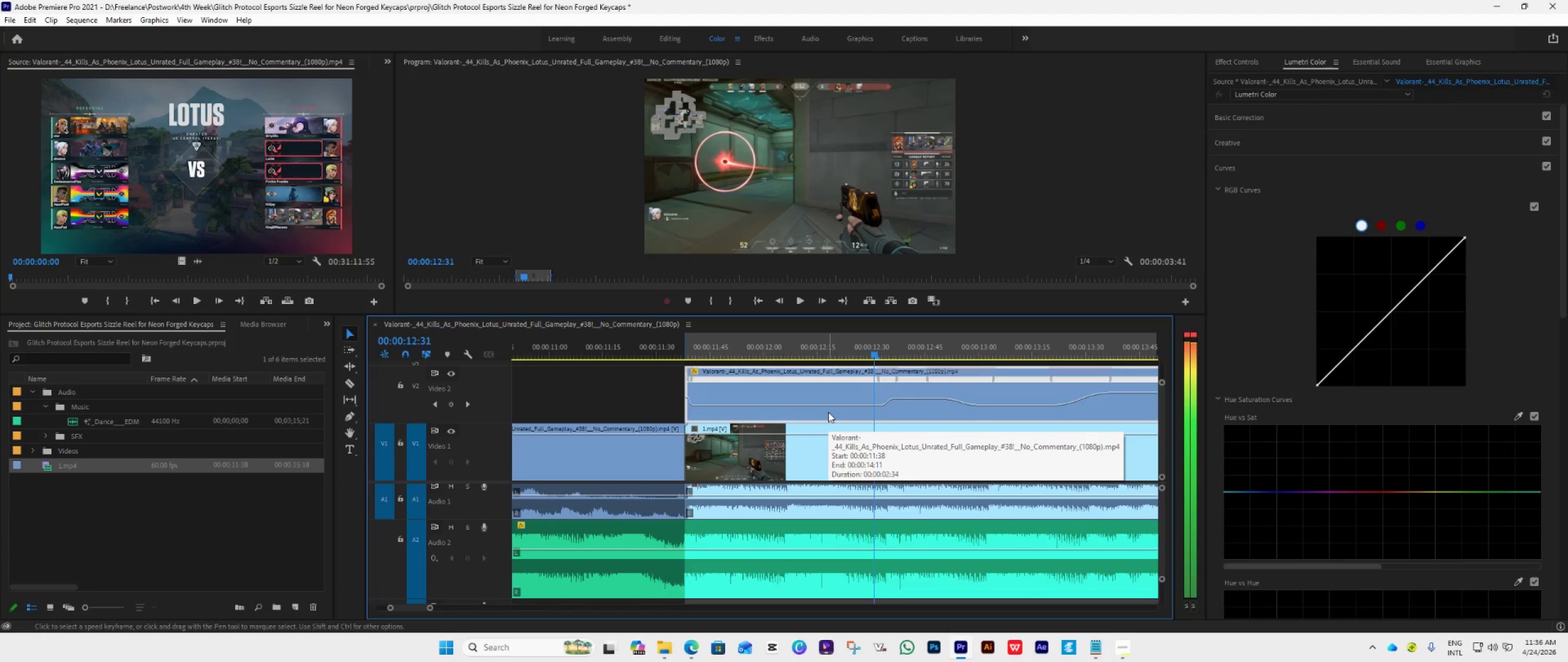 
key(ArrowRight)
 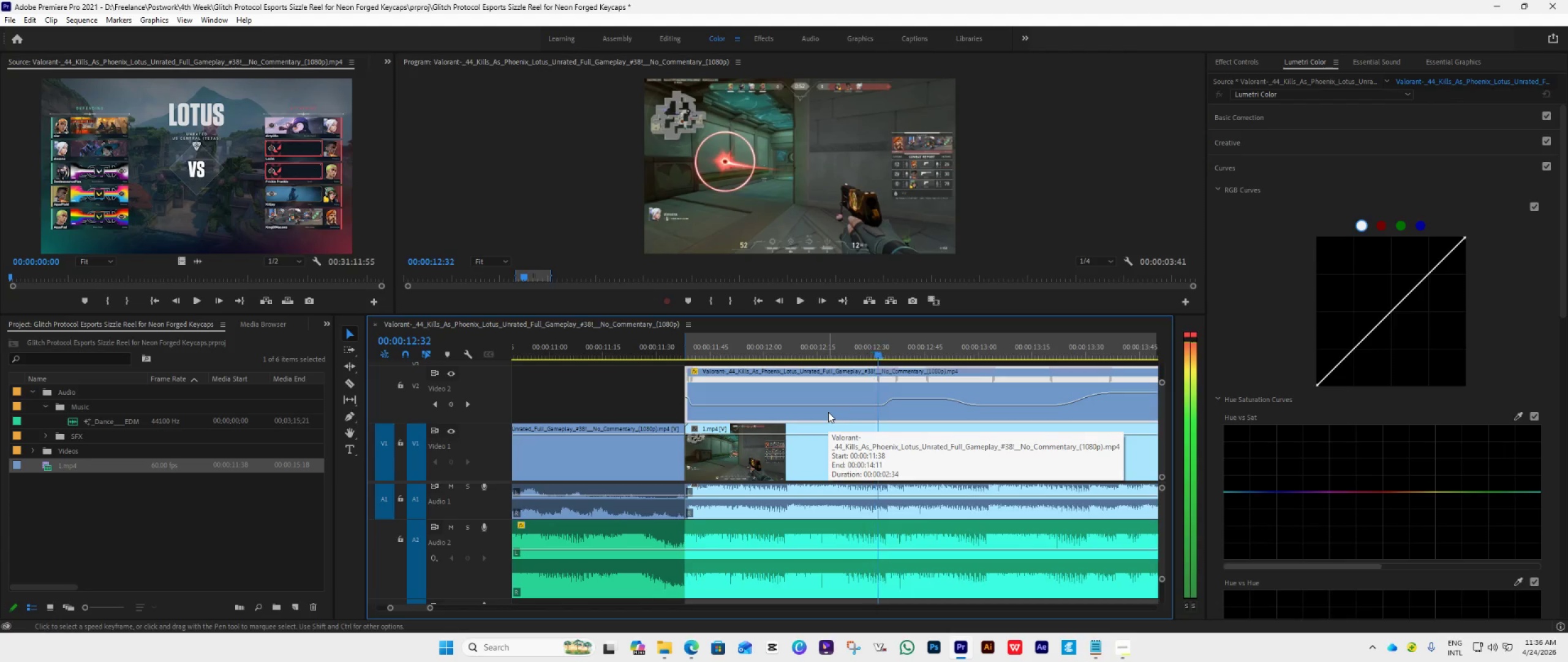 
key(ArrowRight)
 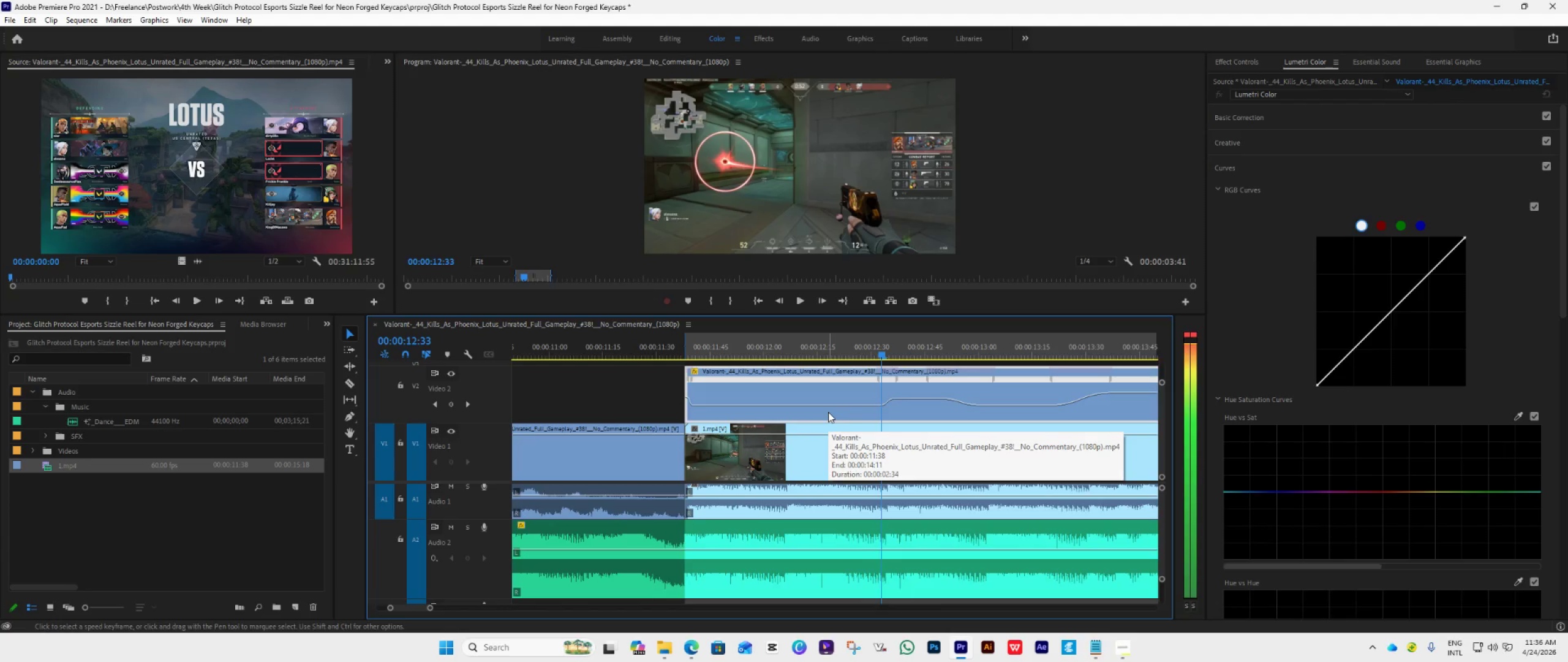 
key(ArrowRight)
 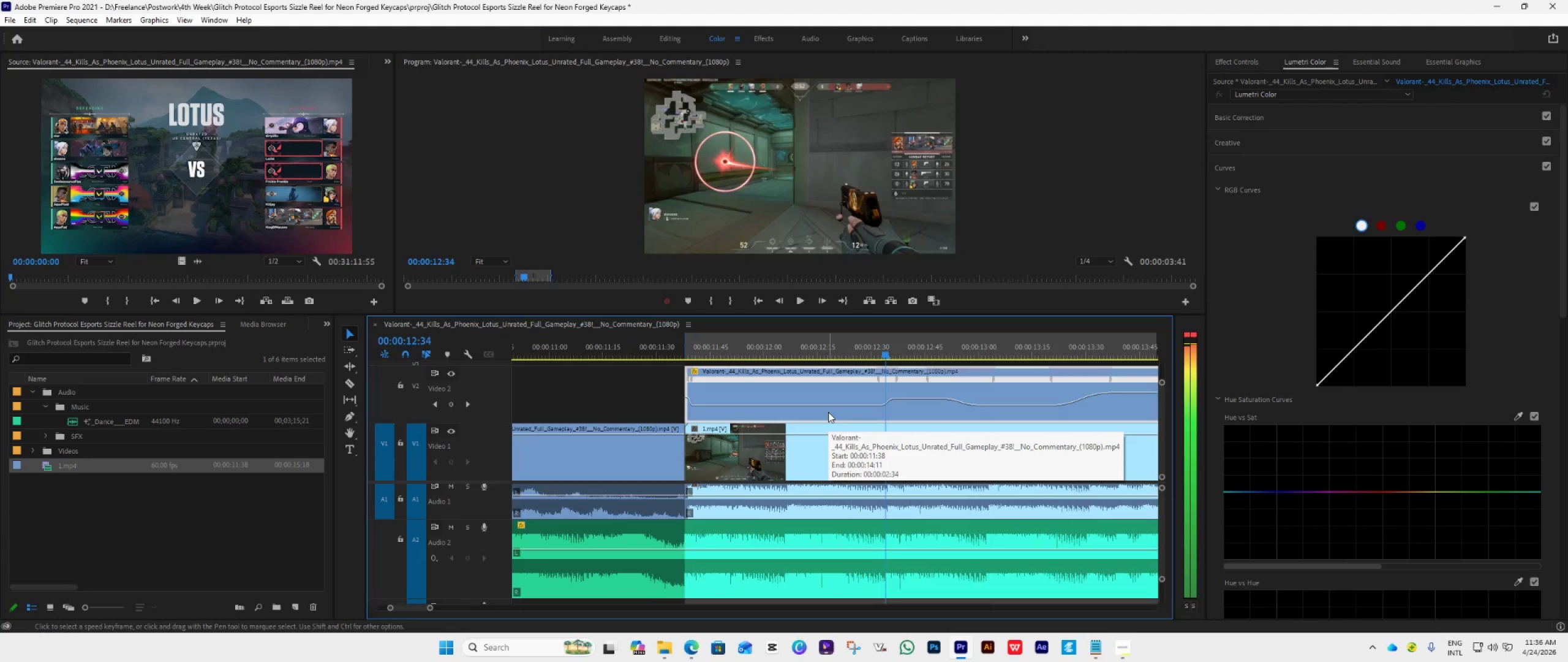 
key(ArrowRight)
 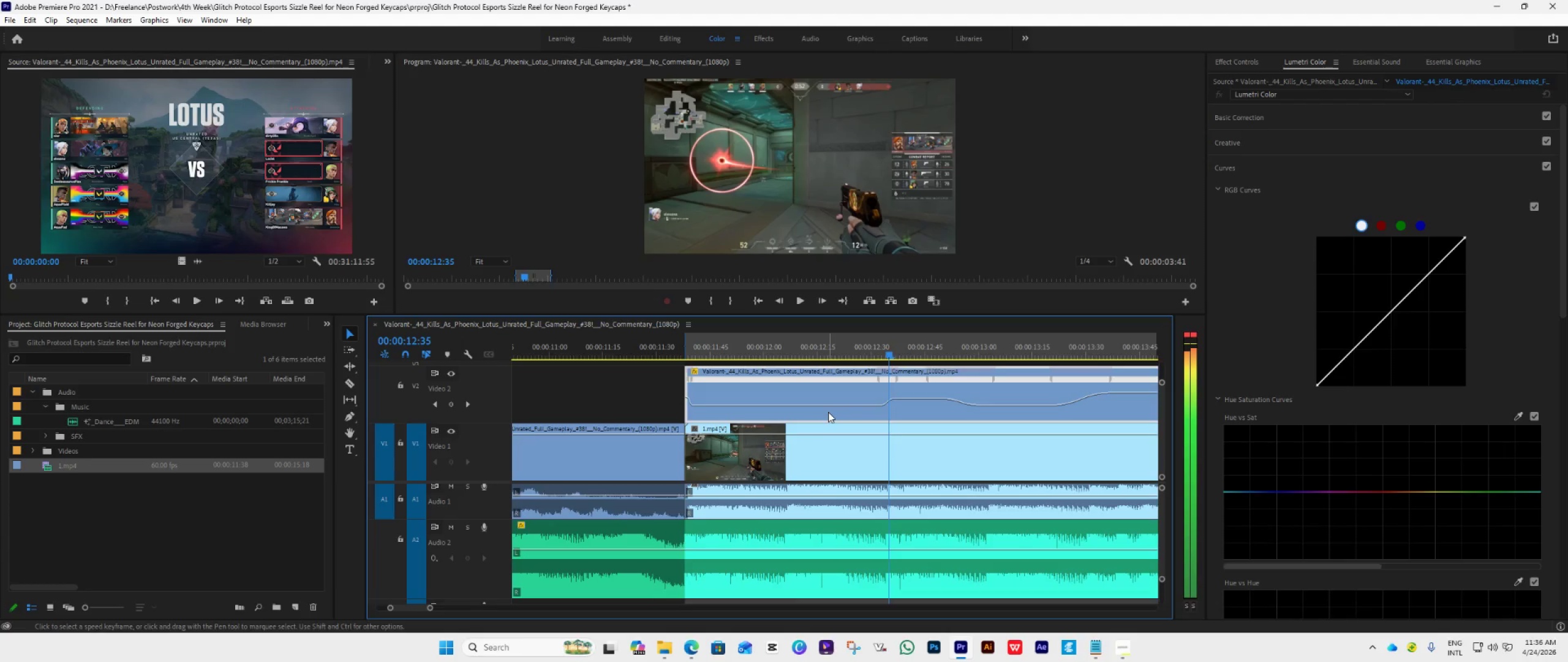 
key(ArrowRight)
 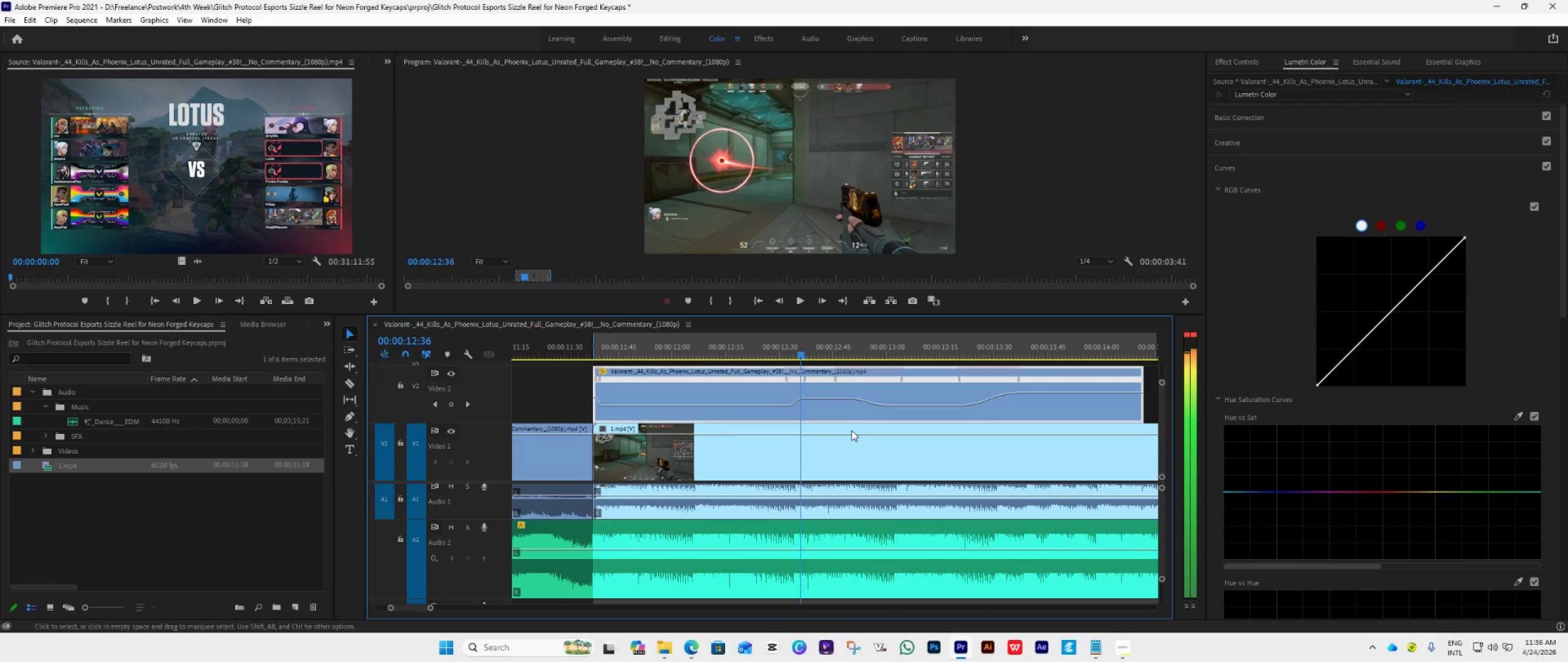 
scroll: coordinate [851, 430], scroll_direction: down, amount: 5.0
 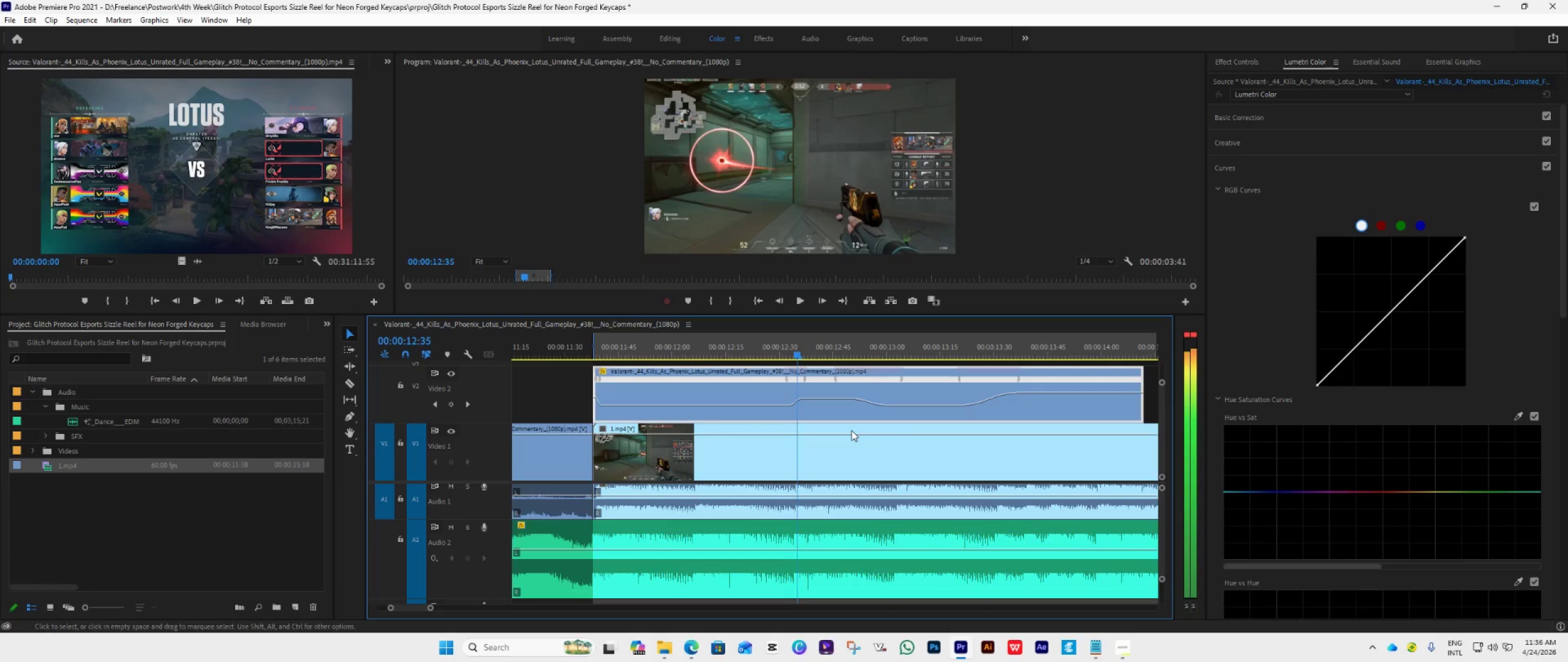 
key(ArrowRight)
 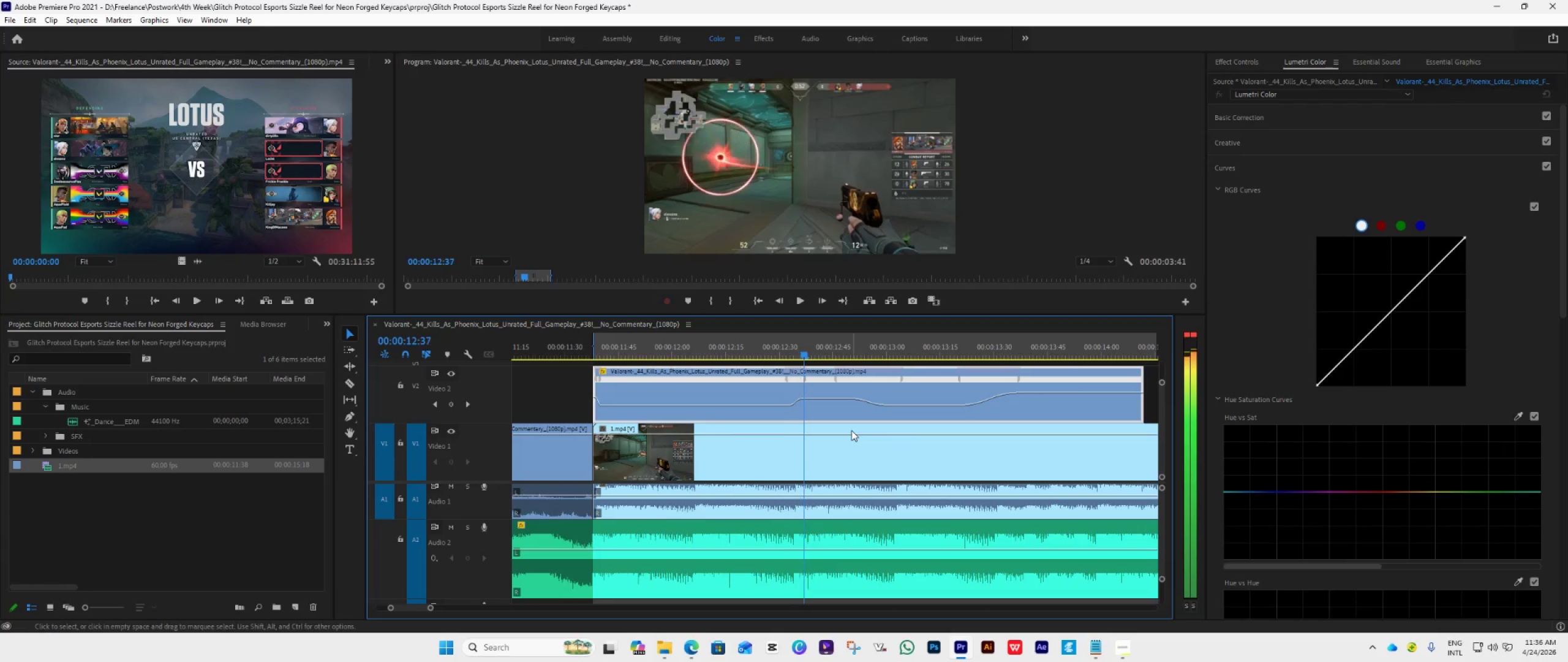 
key(ArrowRight)
 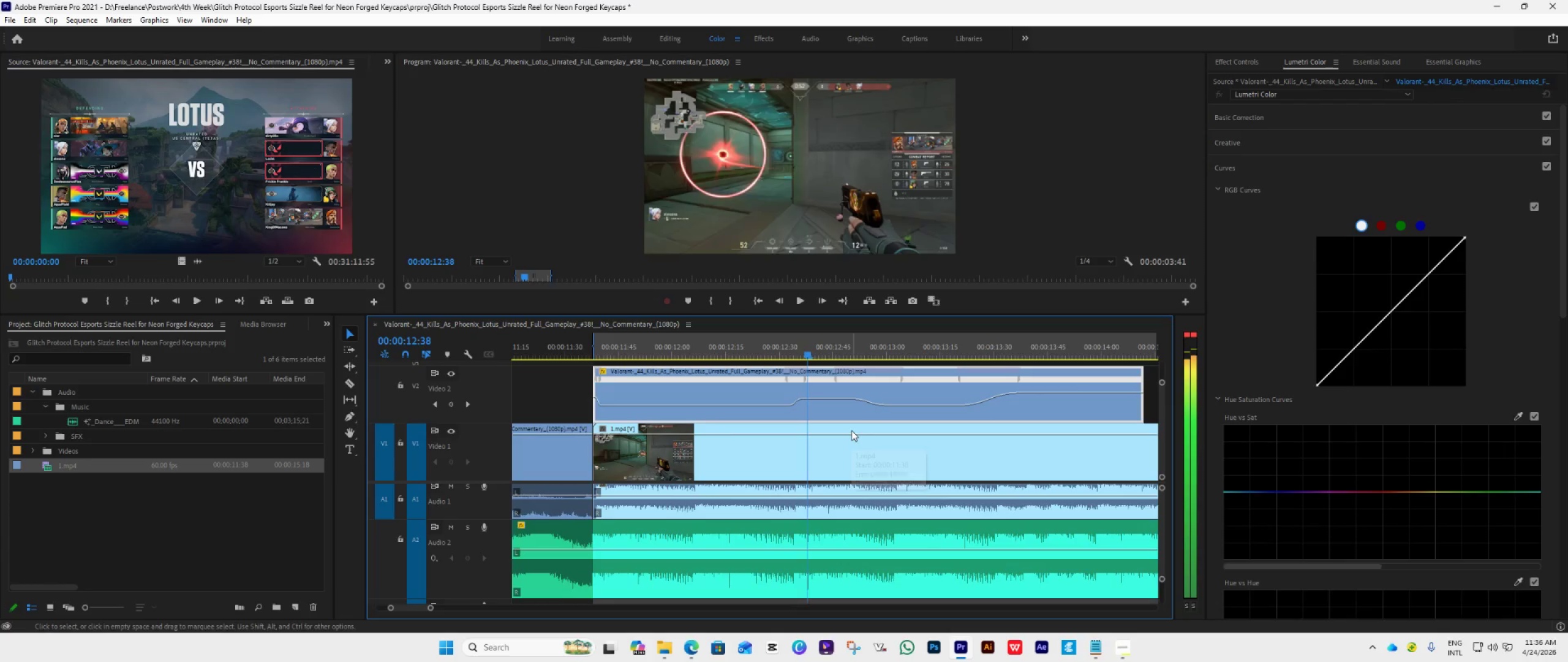 
key(ArrowRight)
 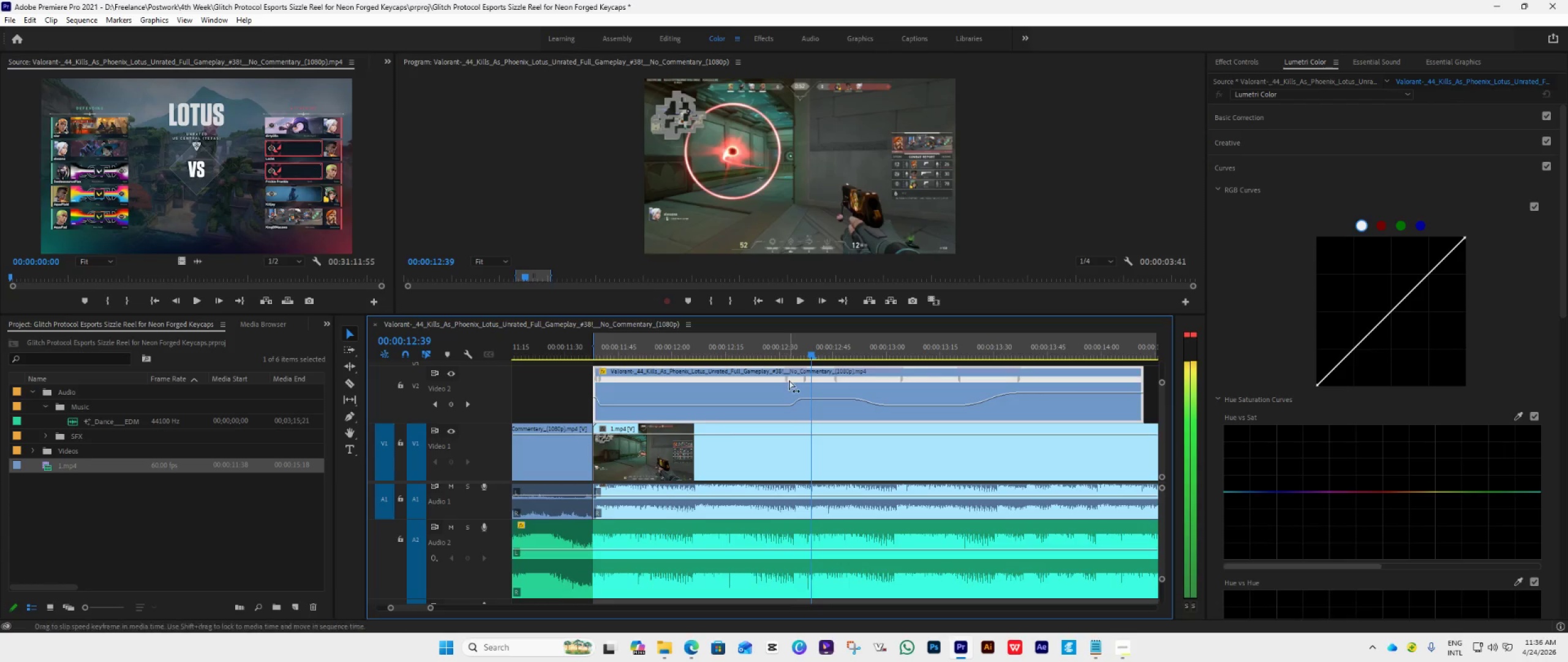 
left_click_drag(start_coordinate=[788, 379], to_coordinate=[851, 403])
 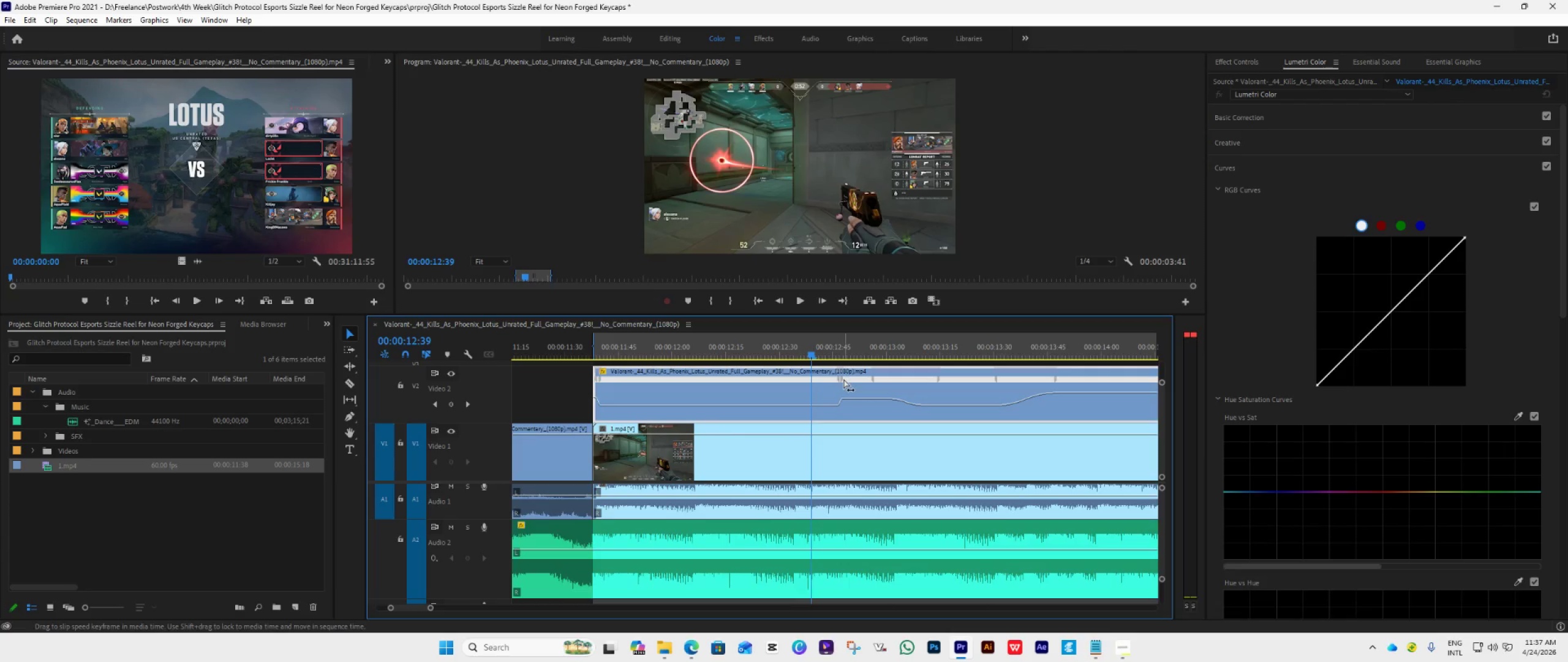 
left_click_drag(start_coordinate=[843, 379], to_coordinate=[866, 393])
 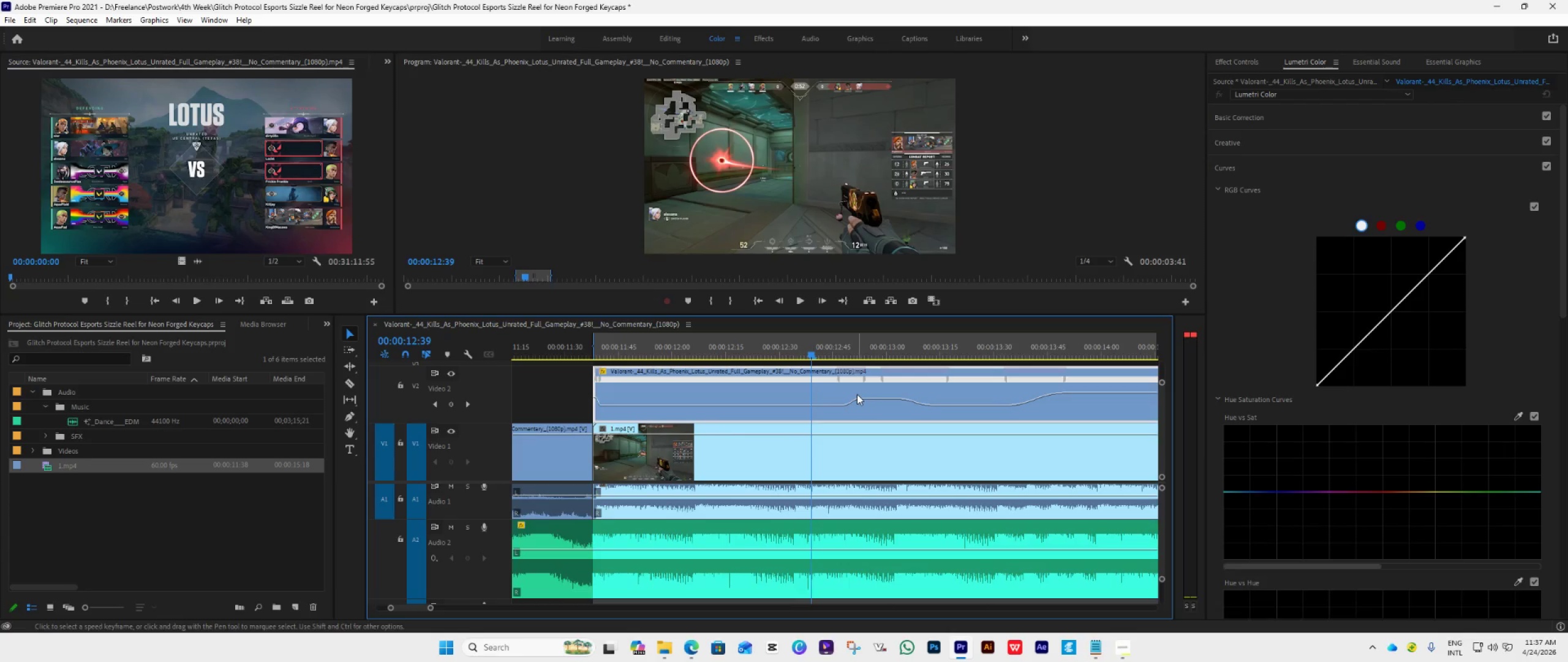 
key(ArrowRight)
 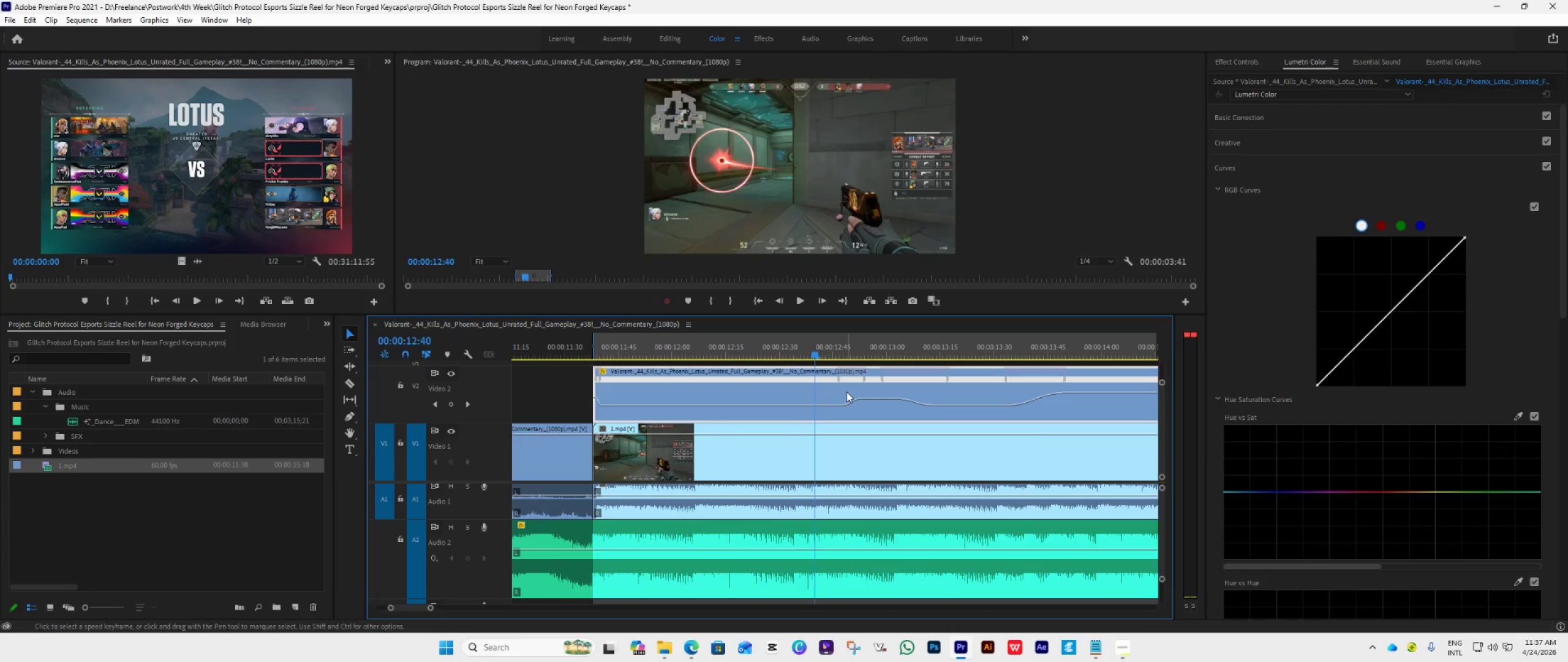 
key(ArrowRight)
 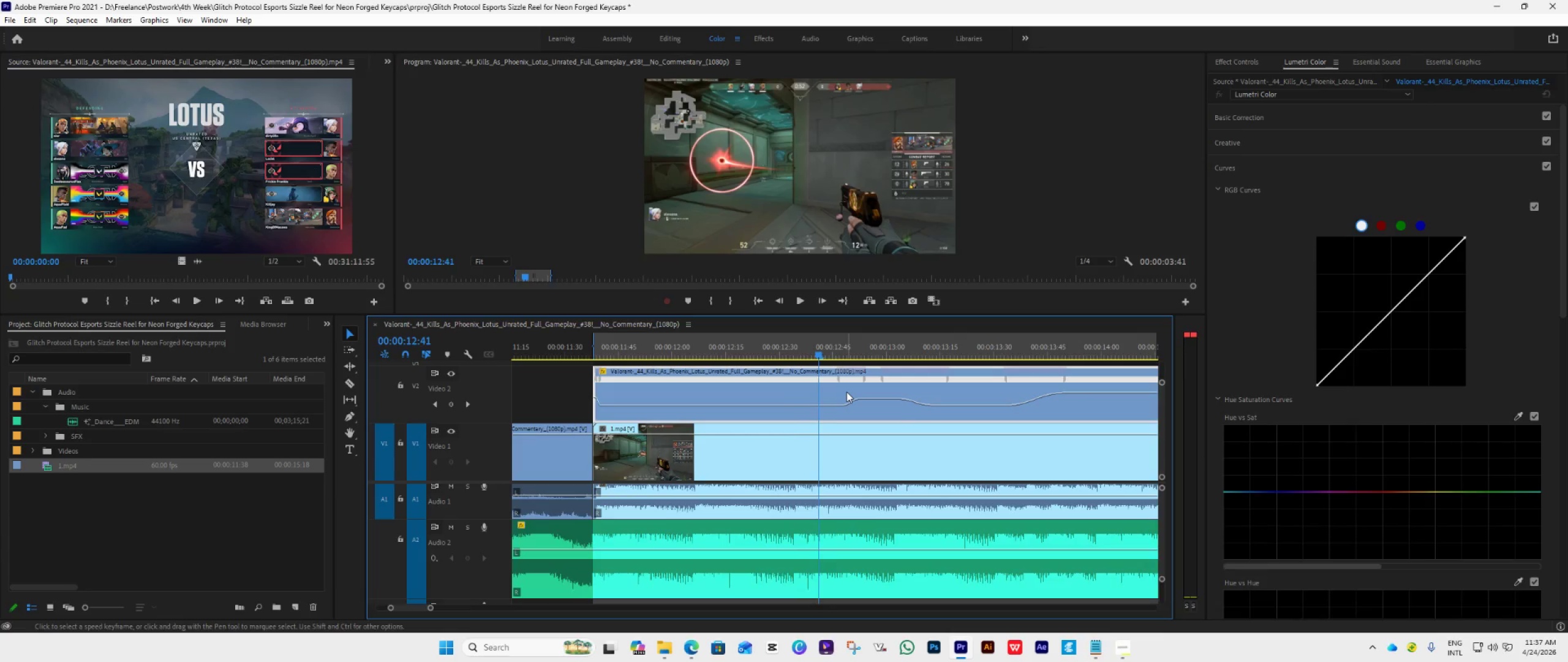 
key(ArrowRight)
 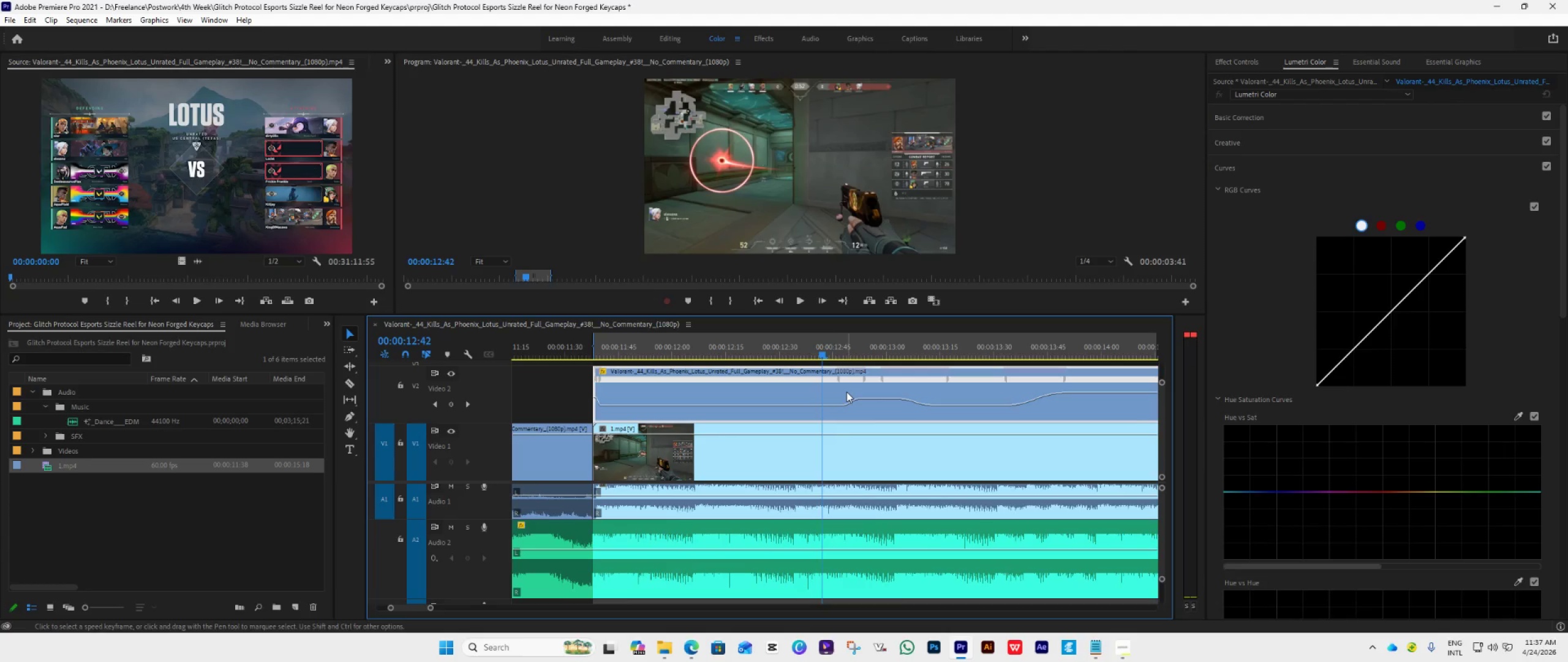 
key(ArrowRight)
 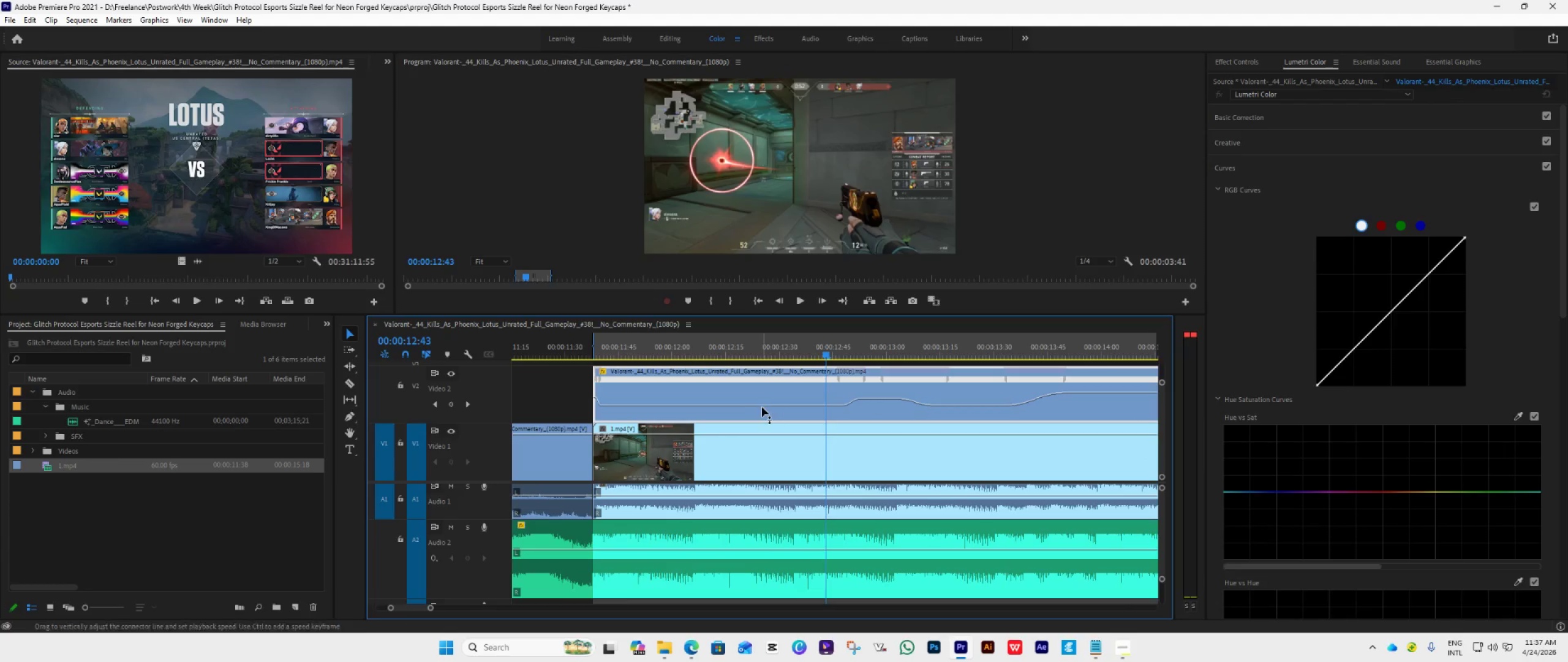 
key(ArrowRight)
 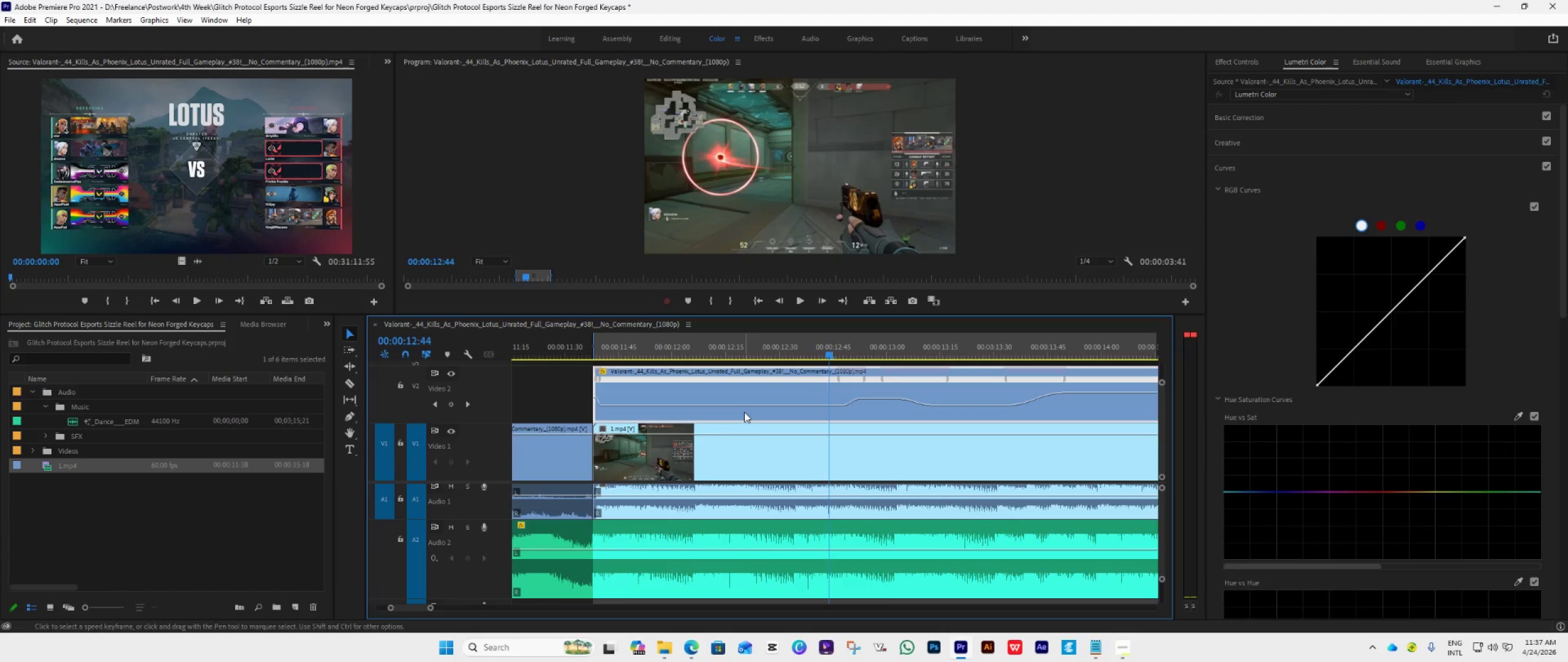 
key(ArrowRight)
 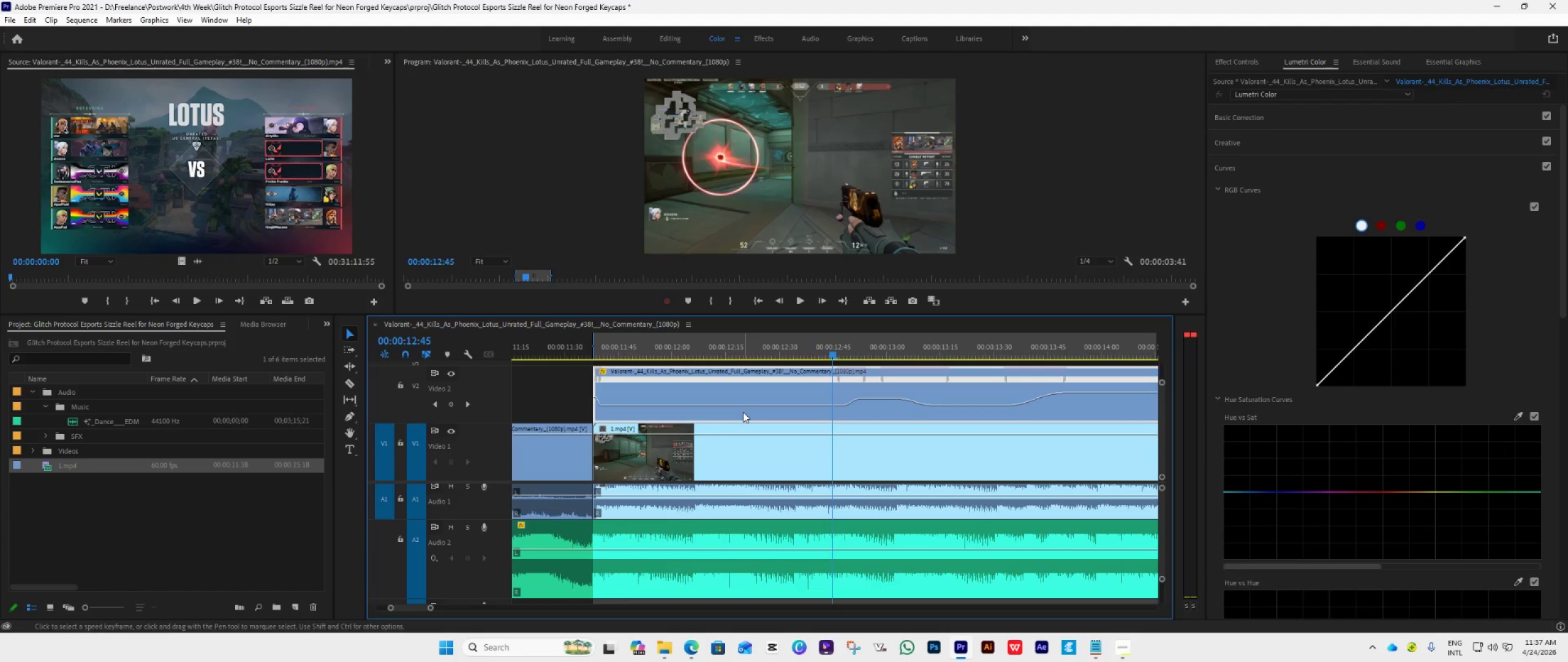 
key(ArrowRight)
 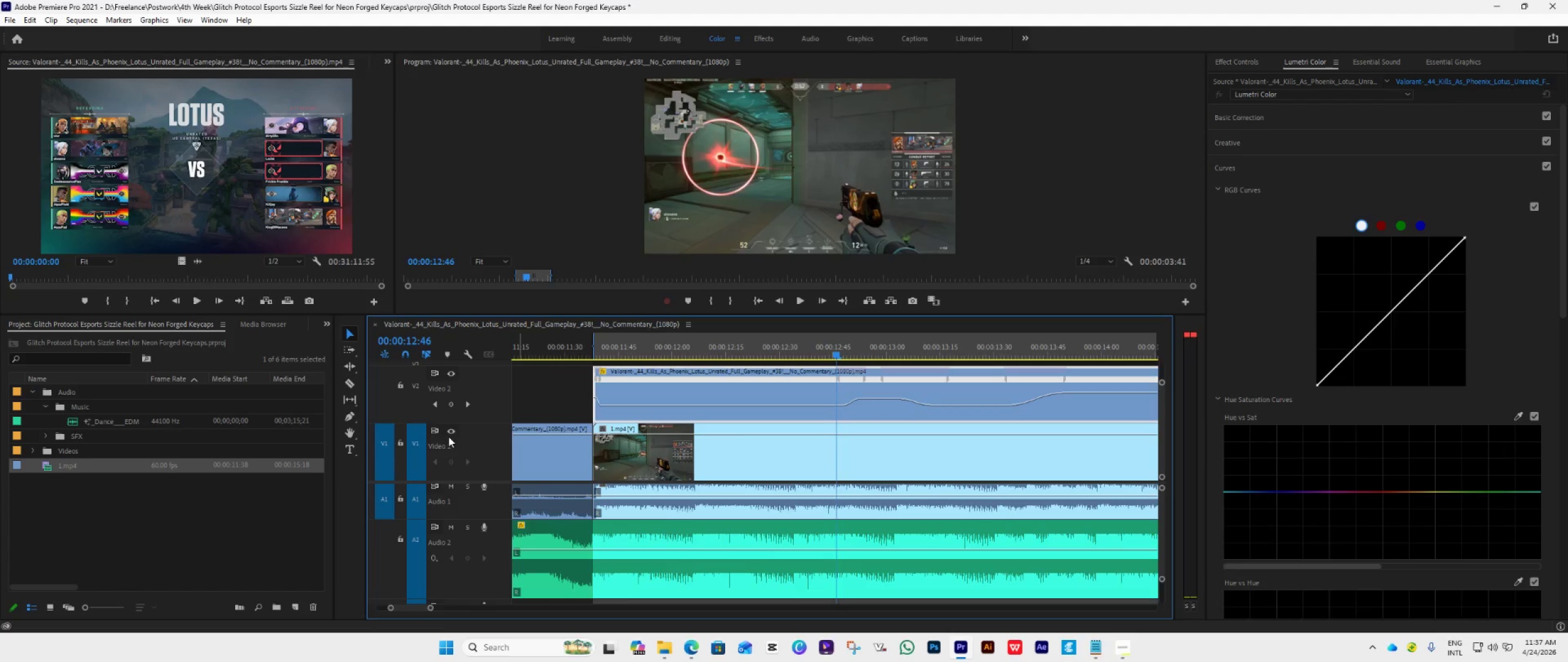 
left_click([448, 432])
 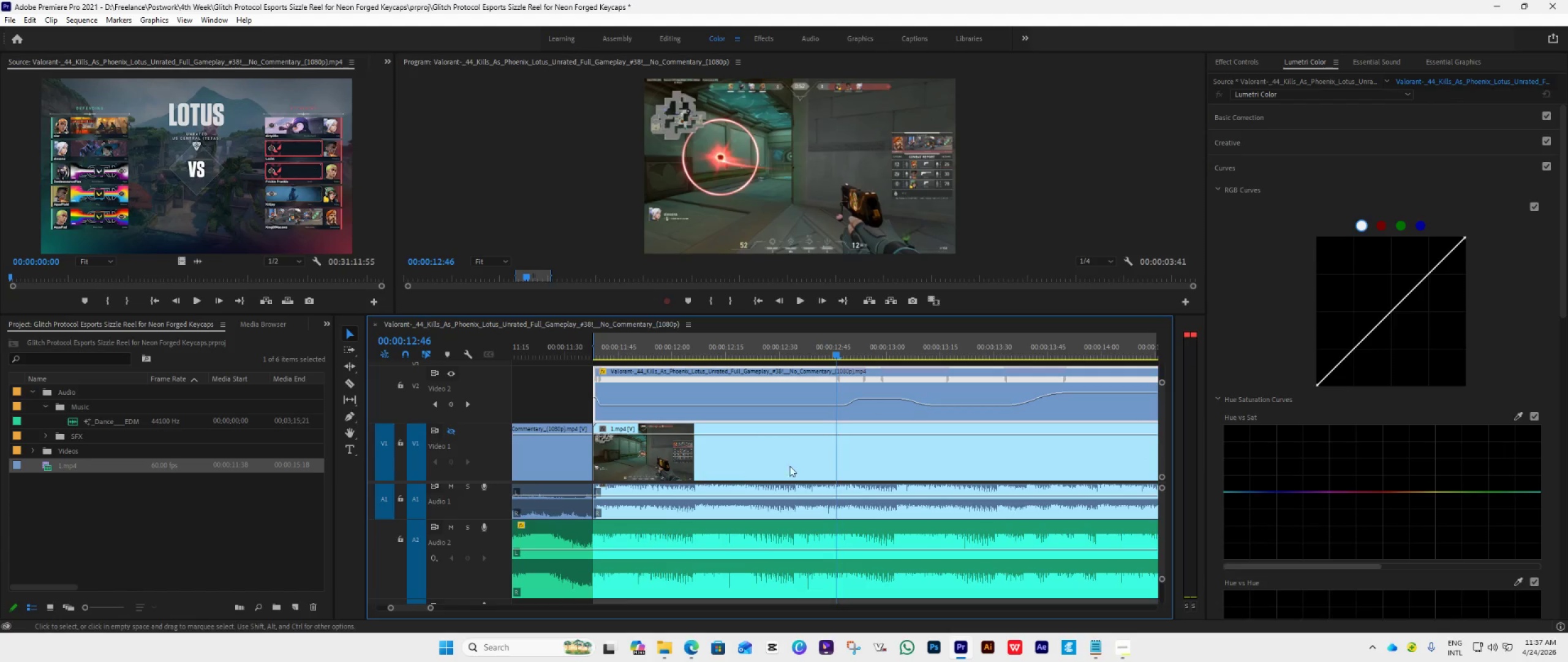 
key(ArrowRight)
 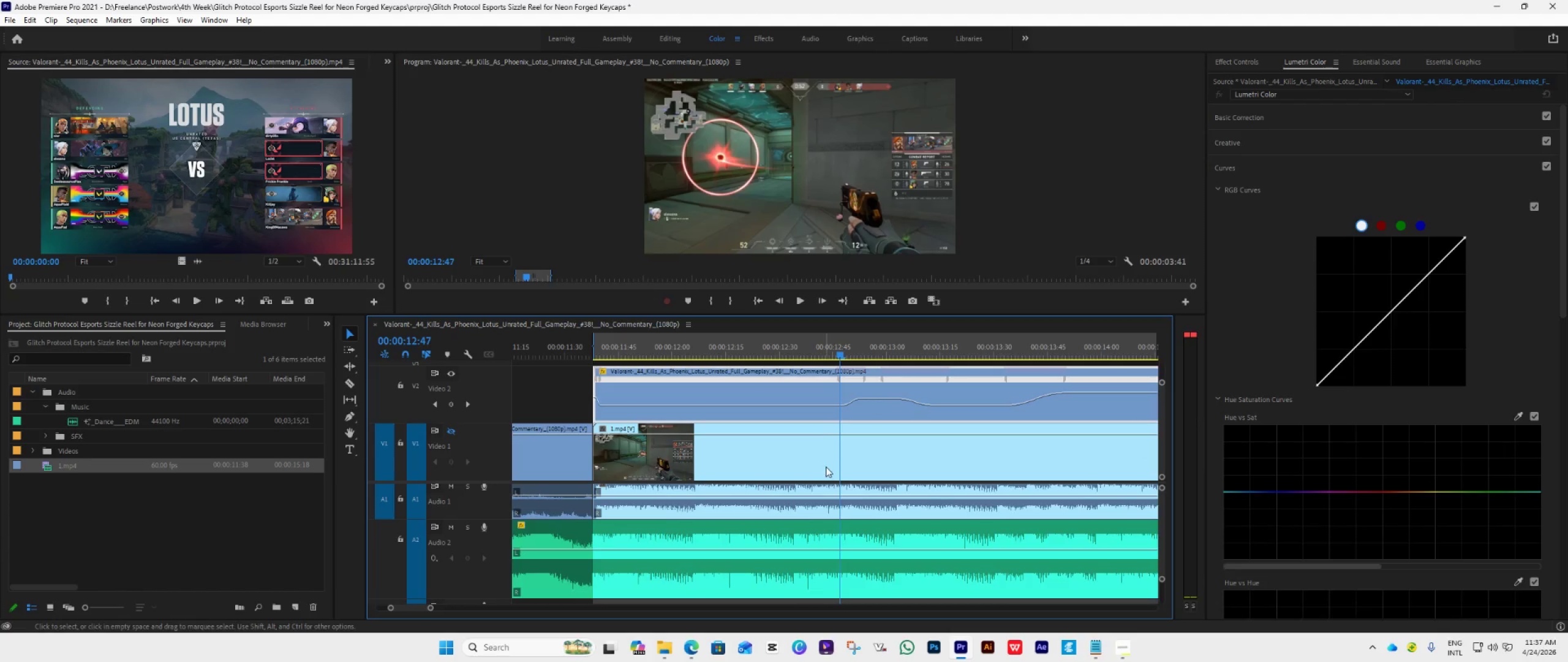 
scroll: coordinate [833, 466], scroll_direction: down, amount: 5.0
 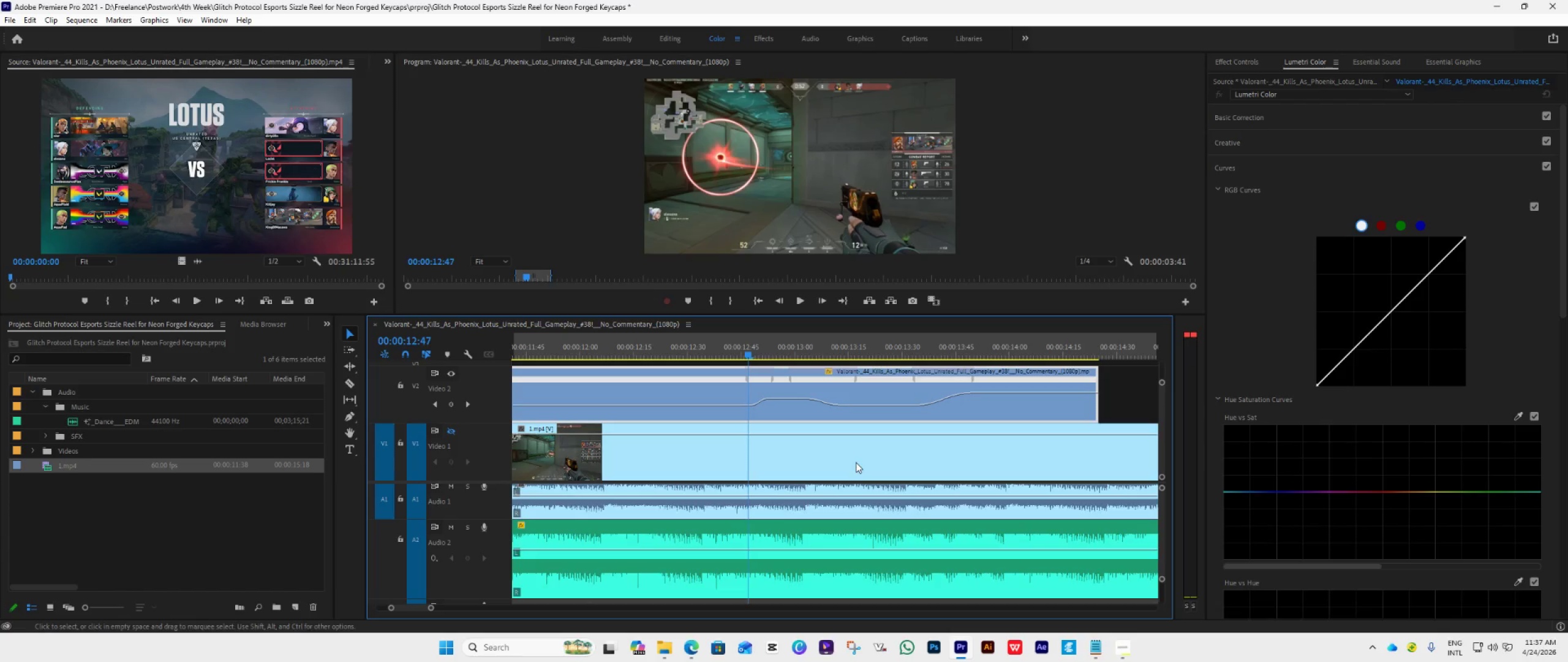 
key(ArrowRight)
 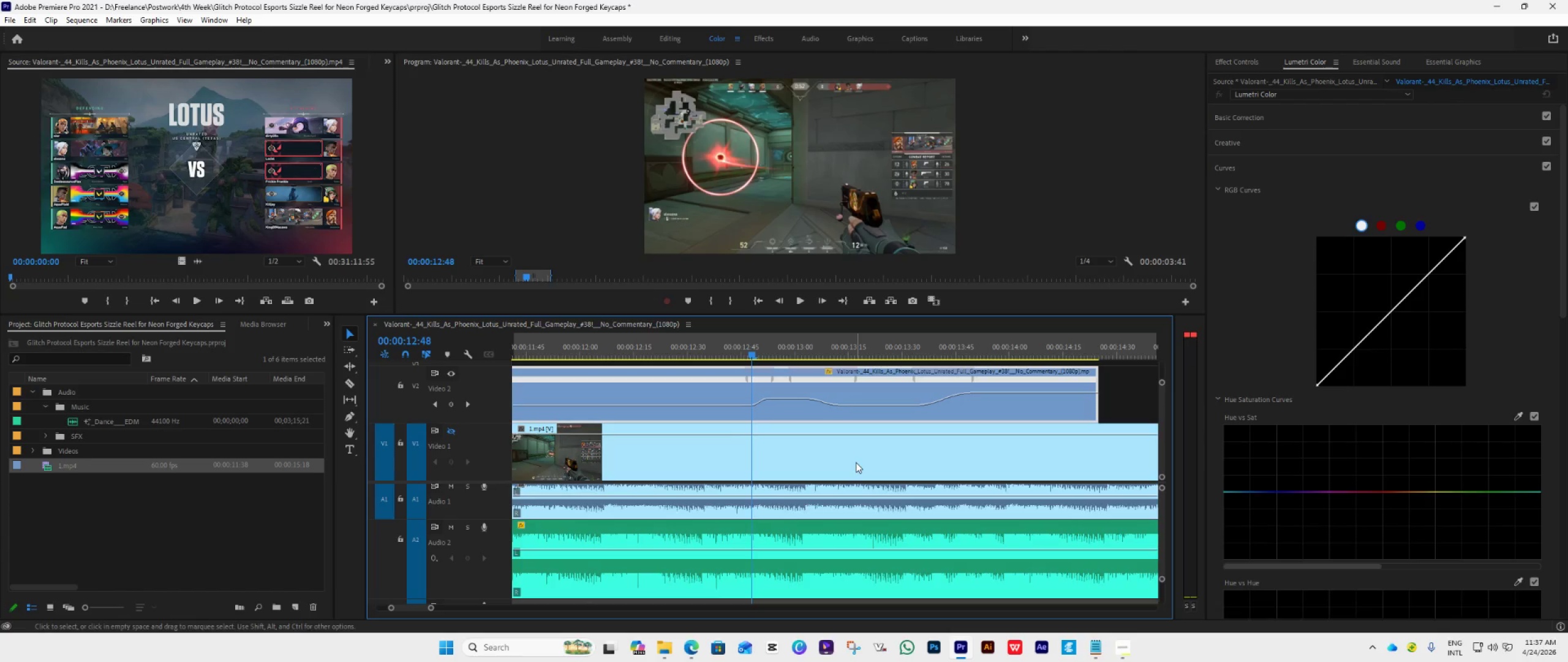 
key(ArrowRight)
 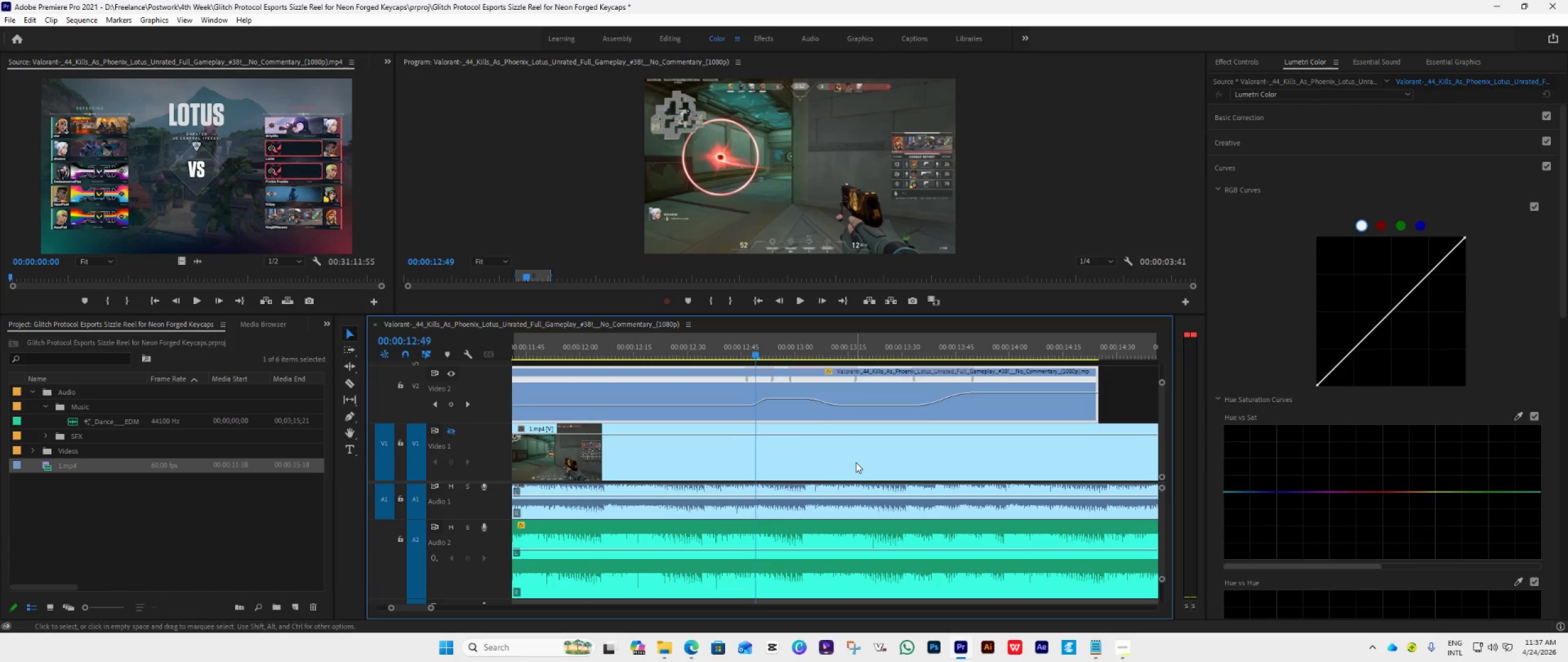 
key(ArrowRight)
 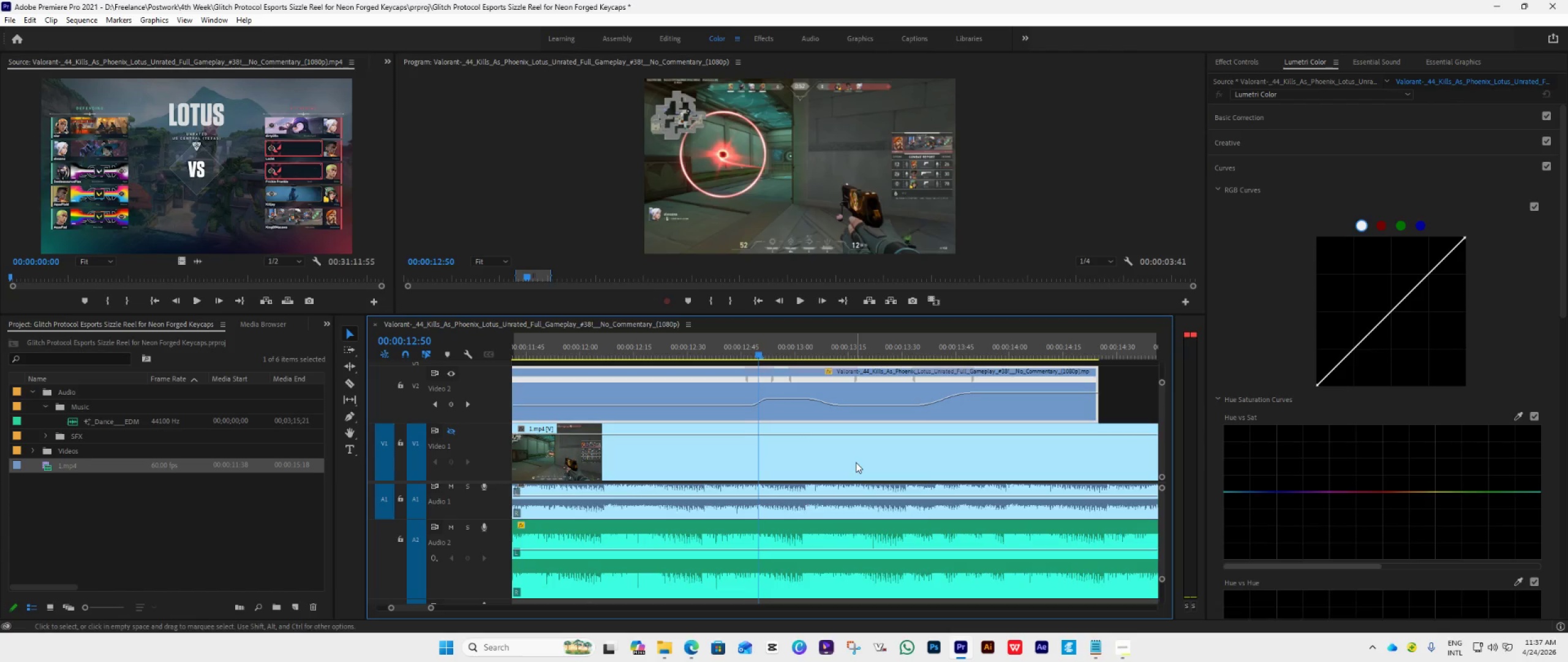 
key(ArrowRight)
 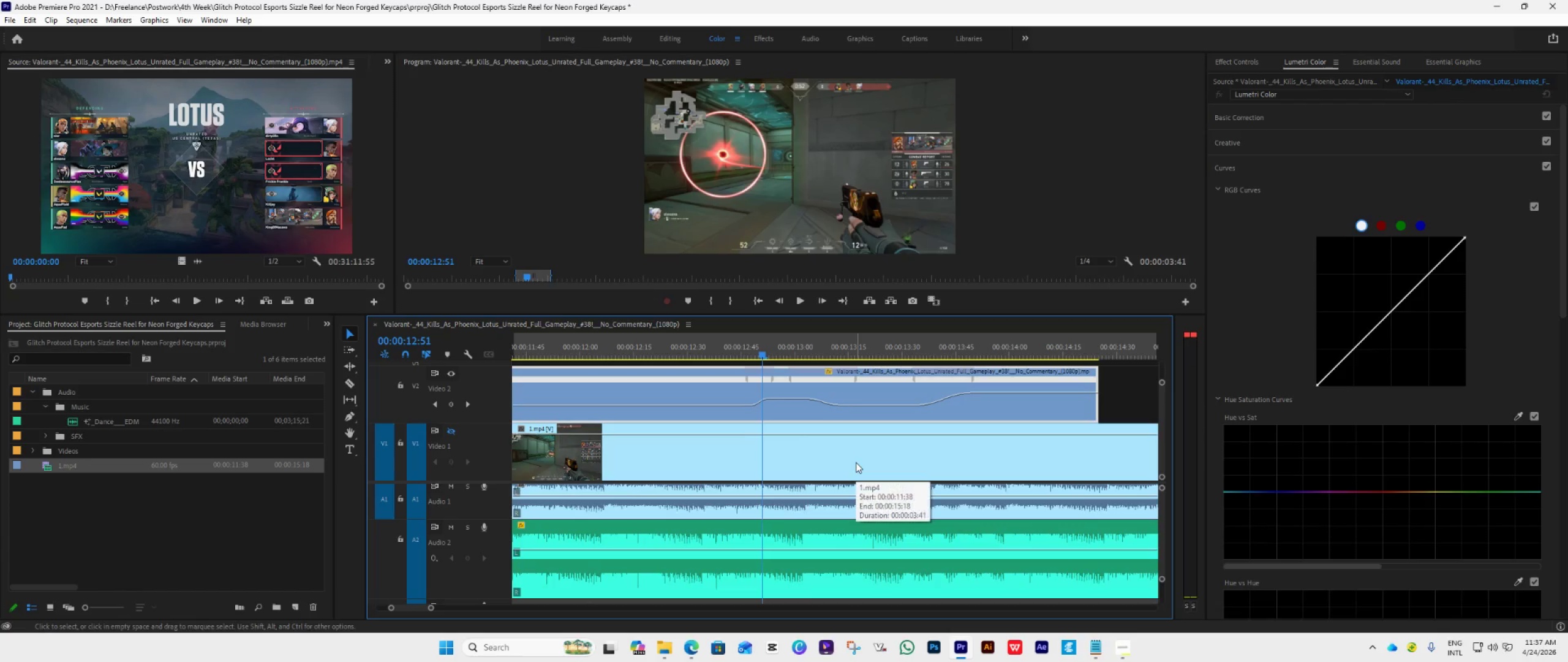 
key(ArrowRight)
 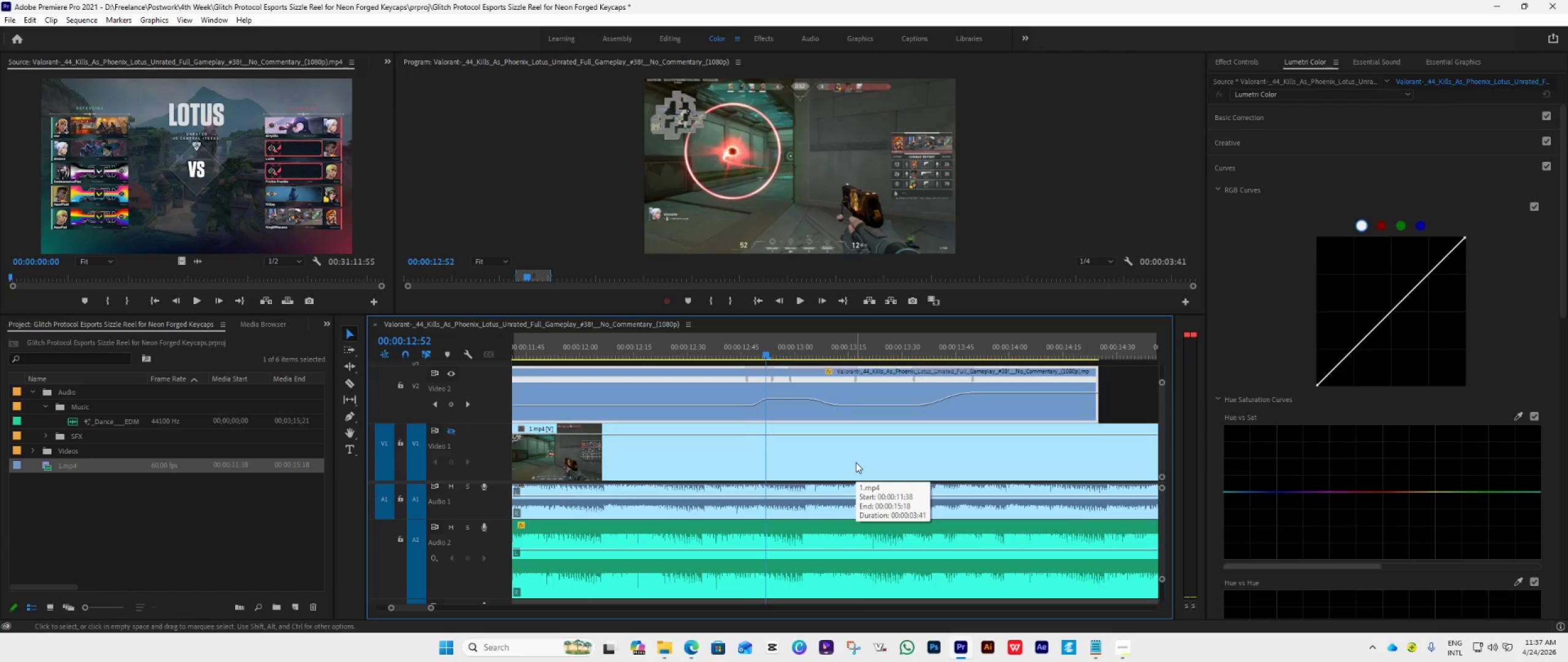 
key(ArrowRight)
 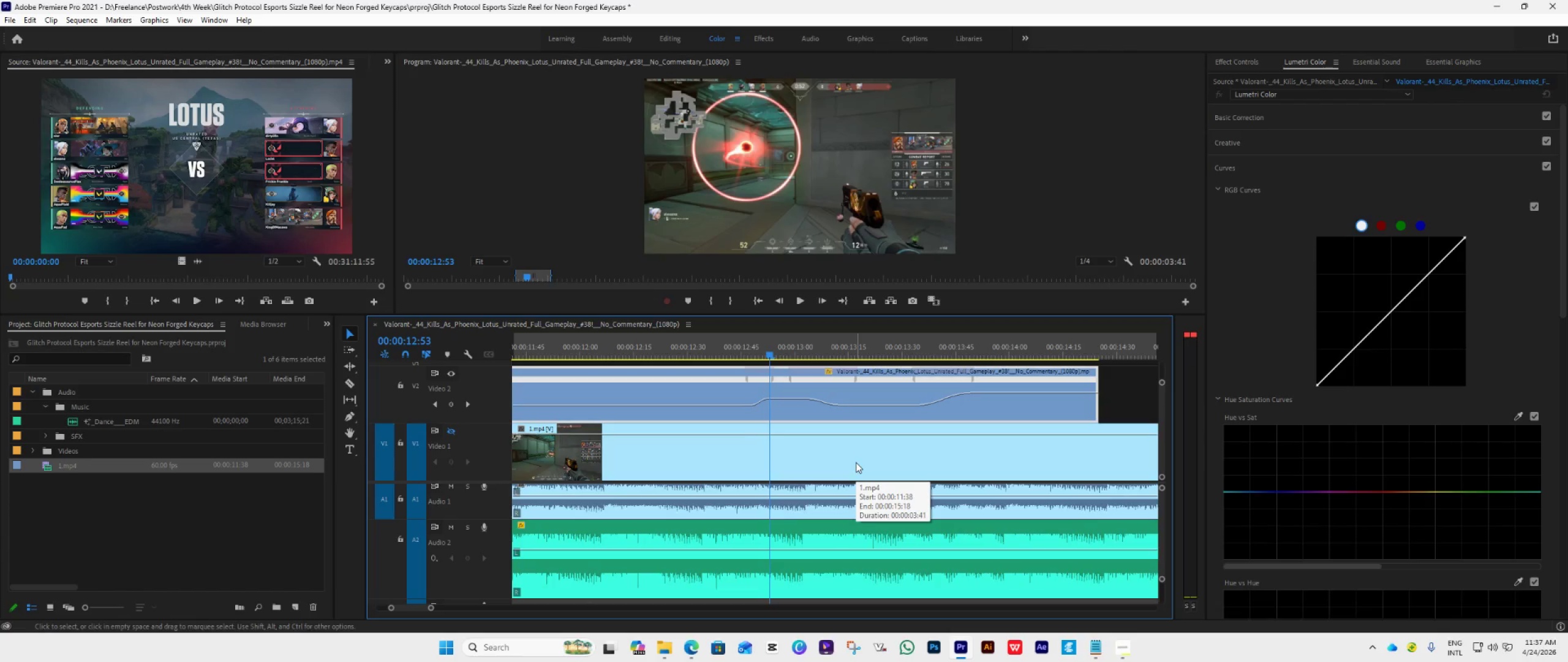 
key(ArrowRight)
 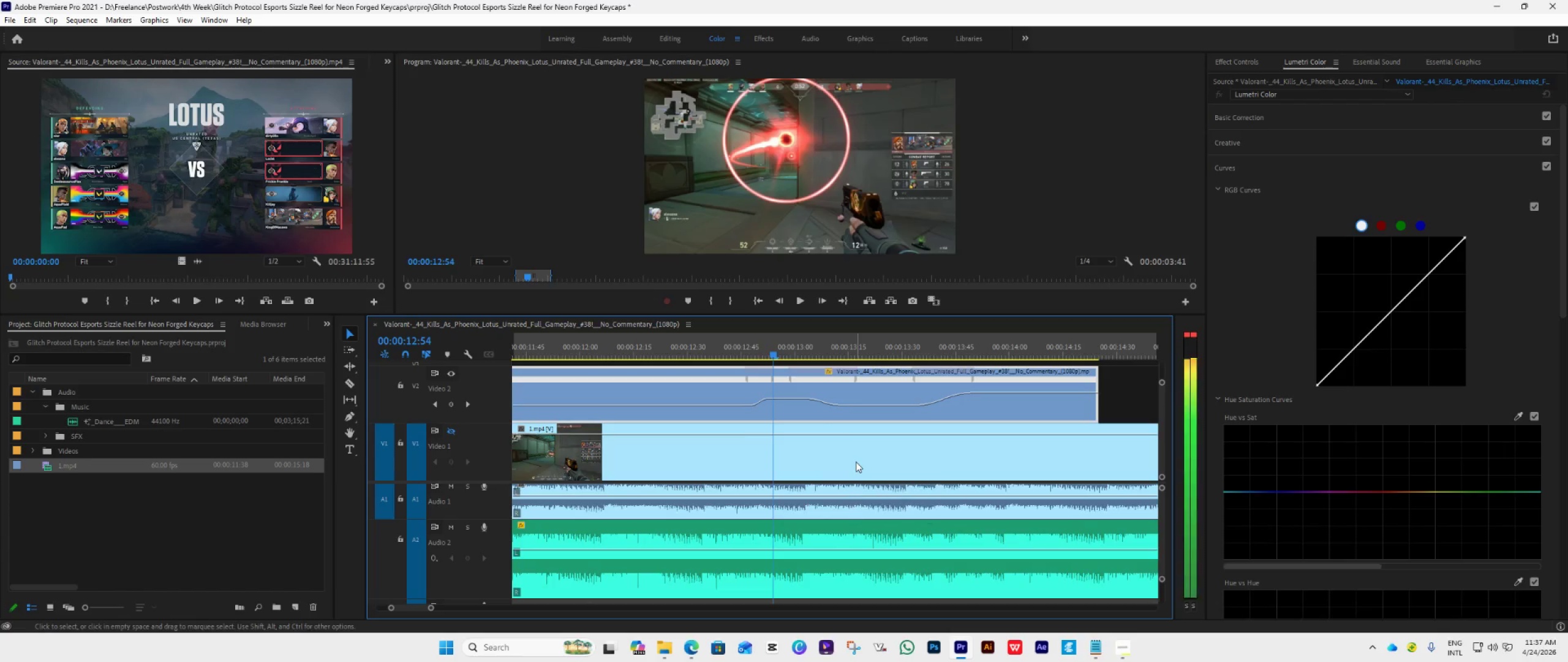 
key(ArrowRight)
 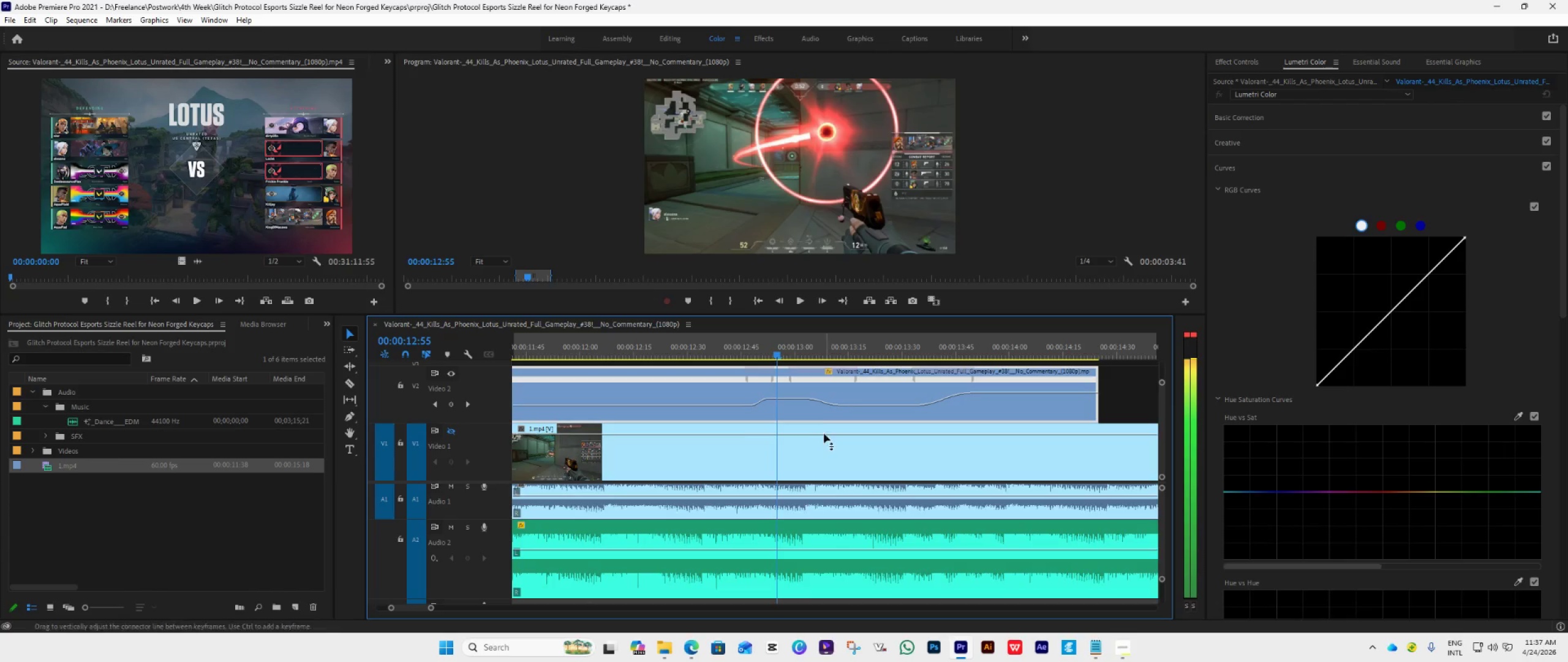 
key(ArrowRight)
 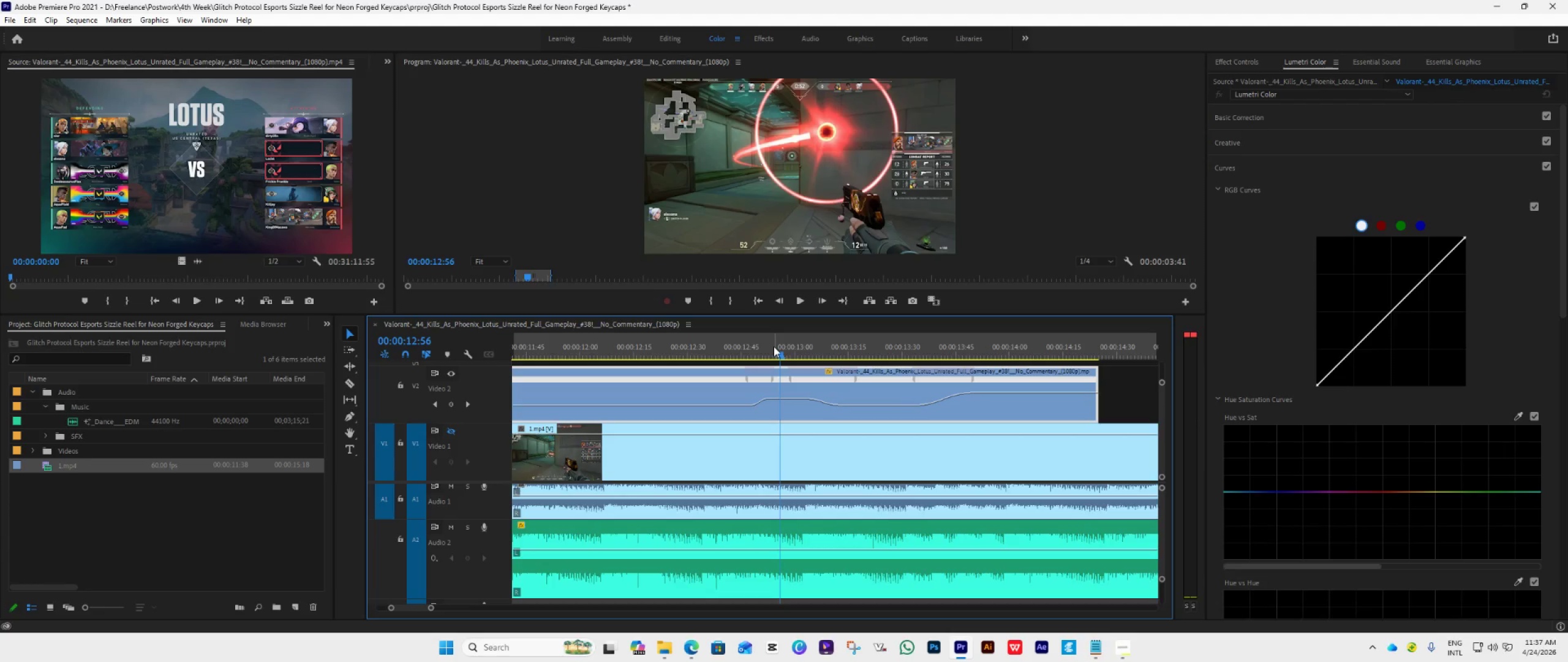 
left_click_drag(start_coordinate=[776, 353], to_coordinate=[736, 377])
 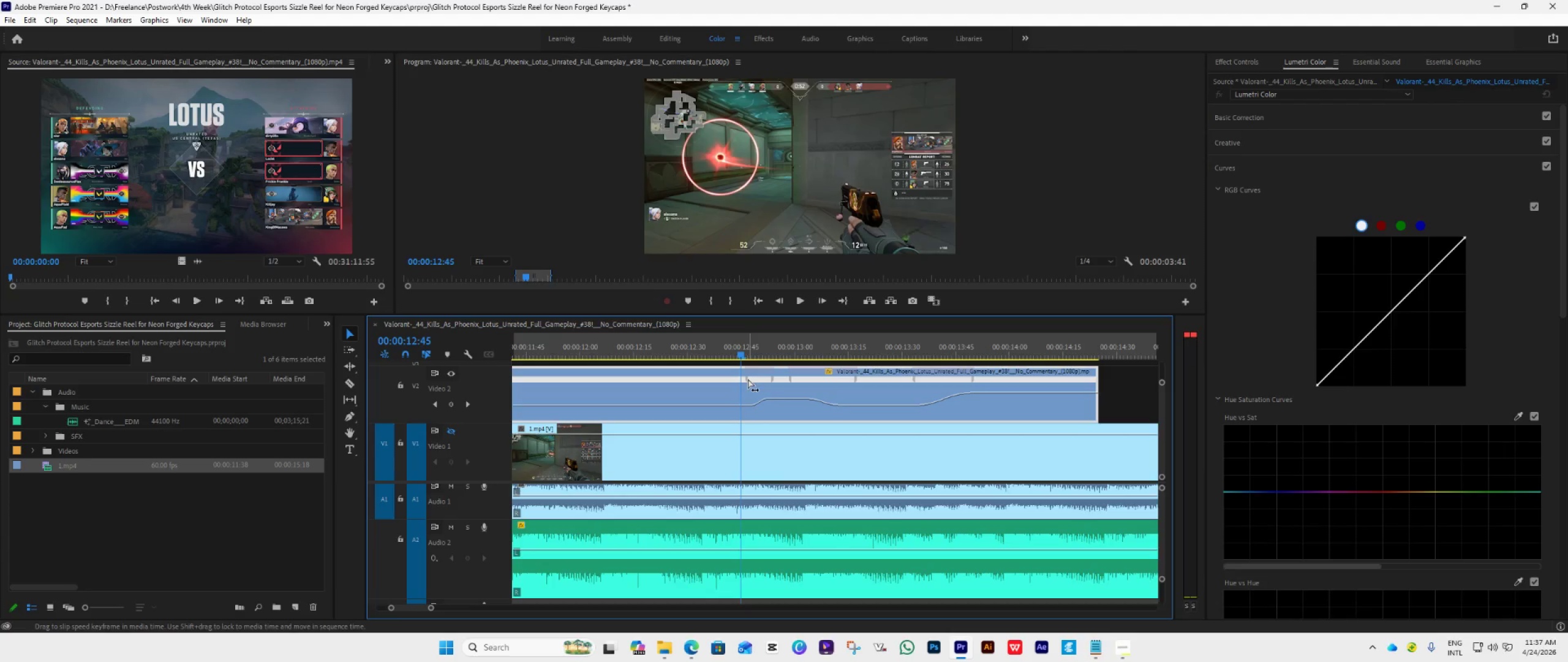 
left_click_drag(start_coordinate=[747, 378], to_coordinate=[799, 414])
 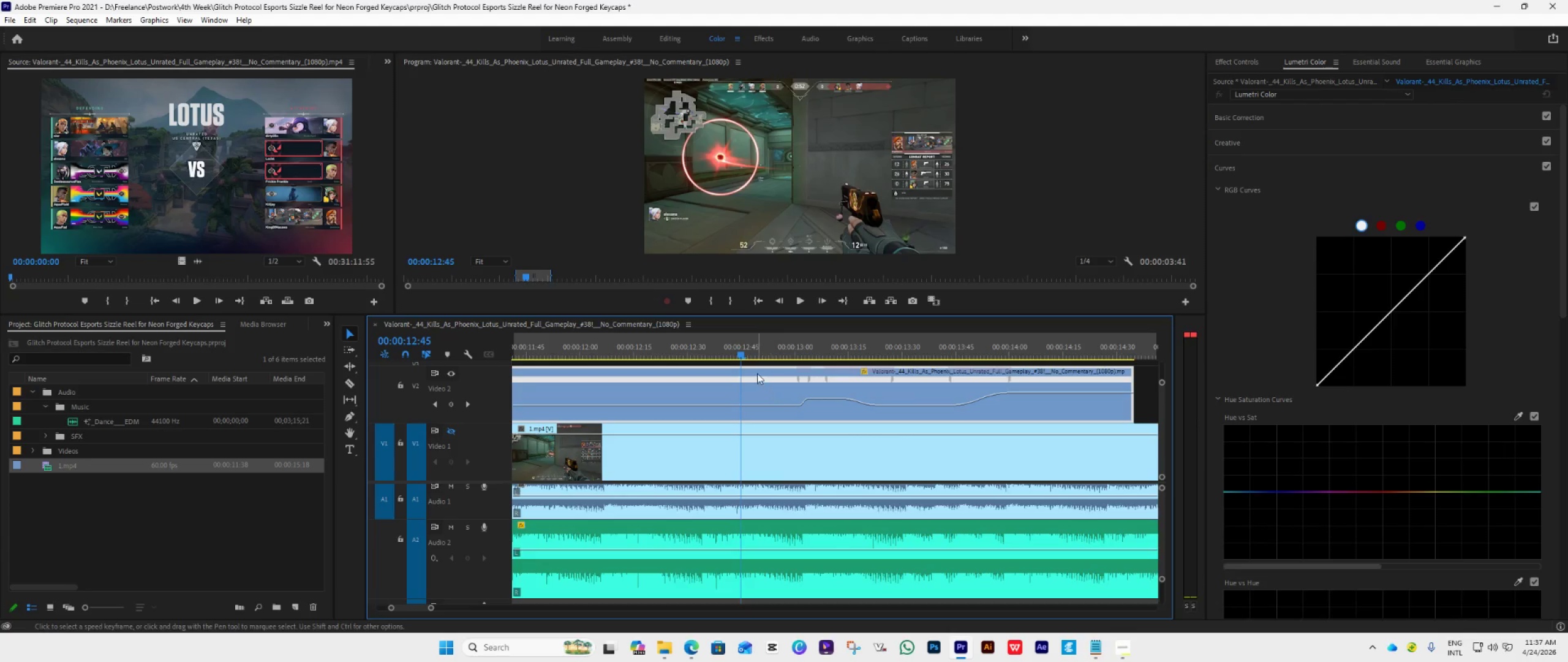 
key(ArrowRight)
 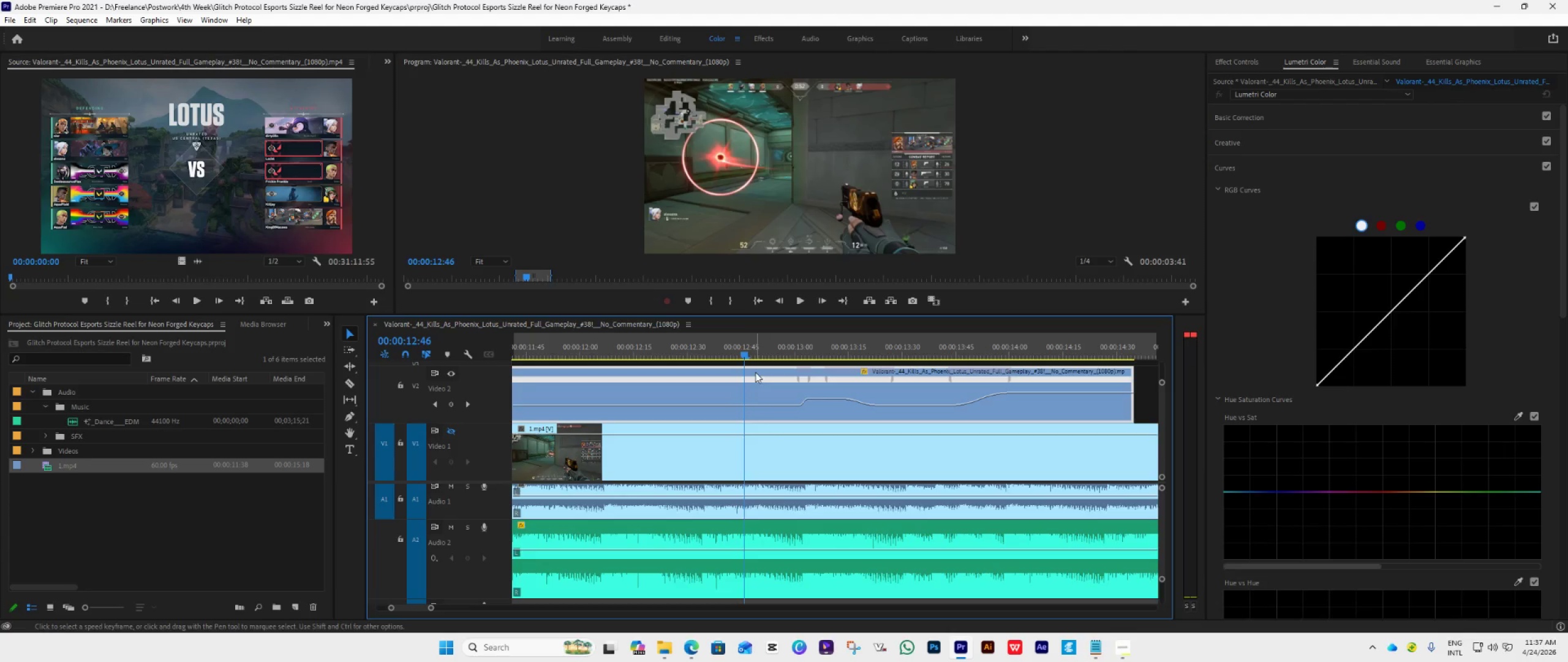 
key(ArrowRight)
 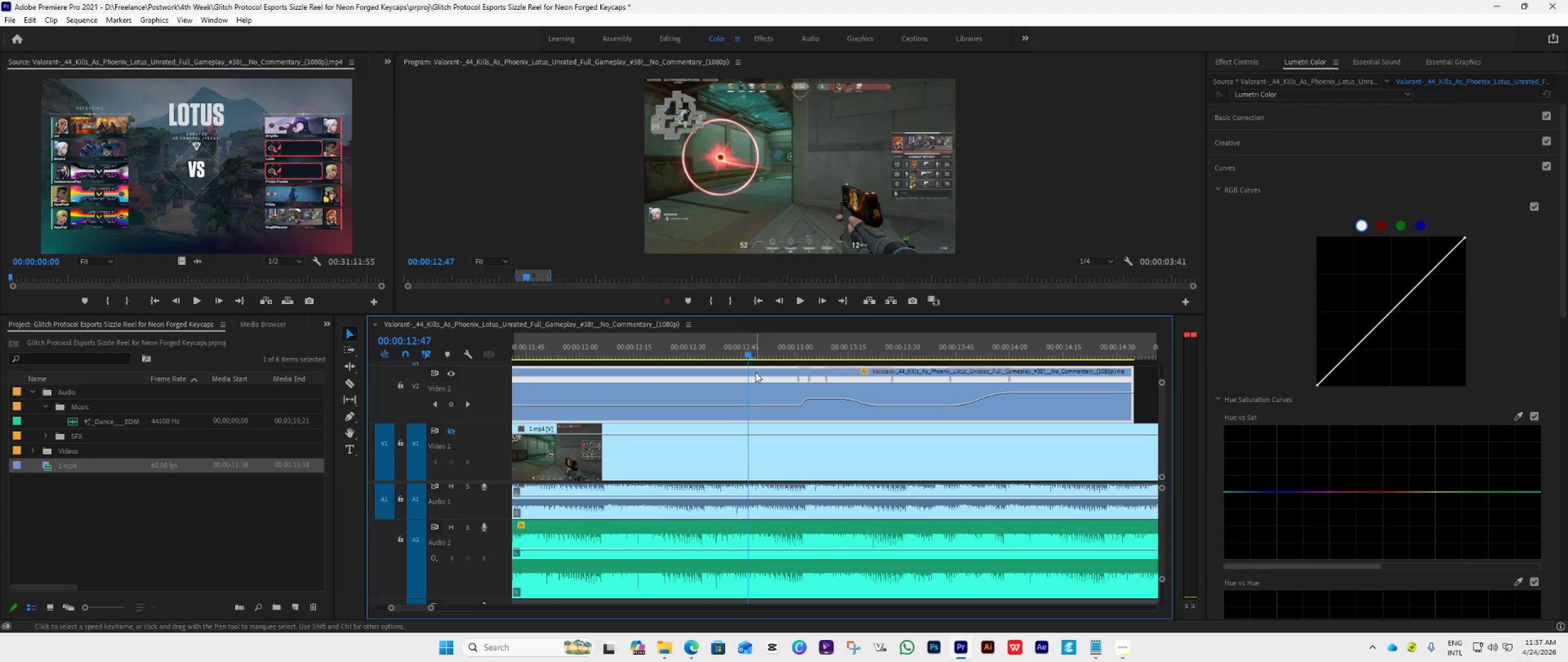 
key(ArrowRight)
 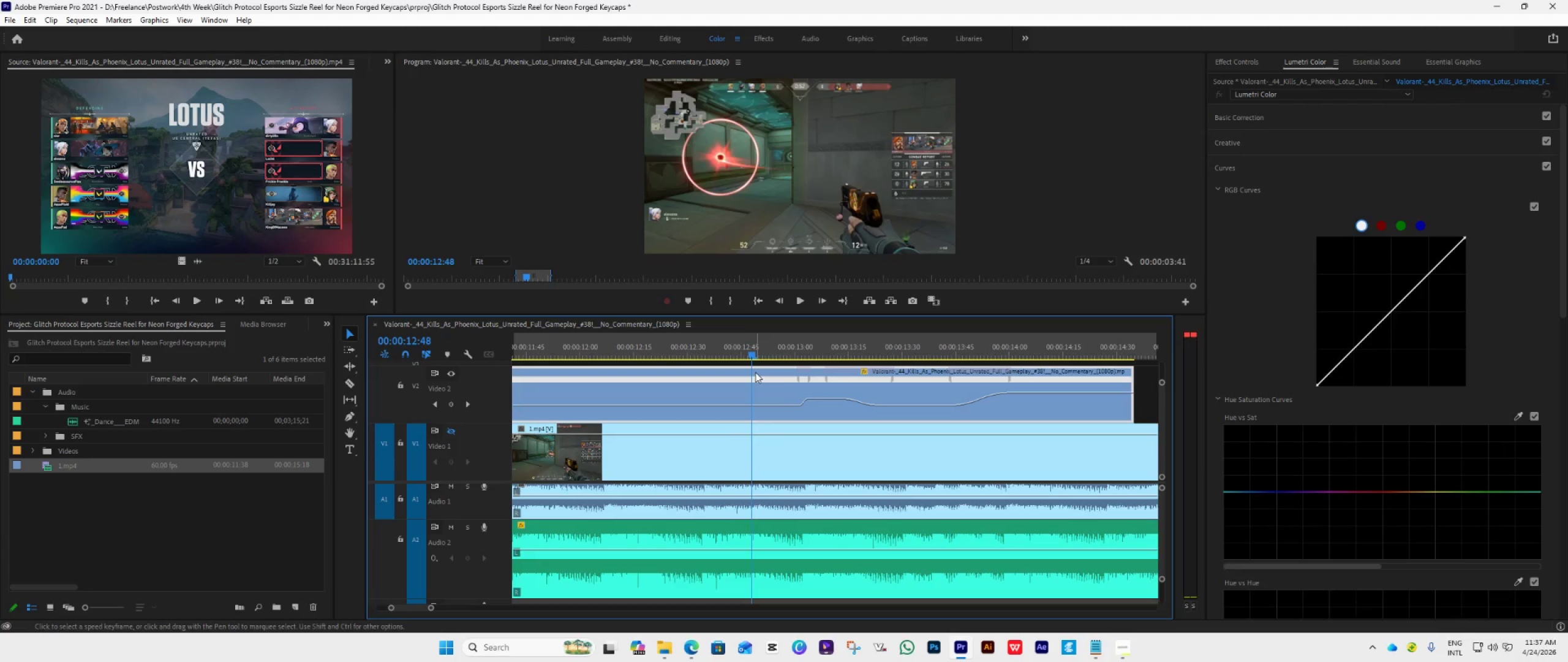 
key(ArrowRight)
 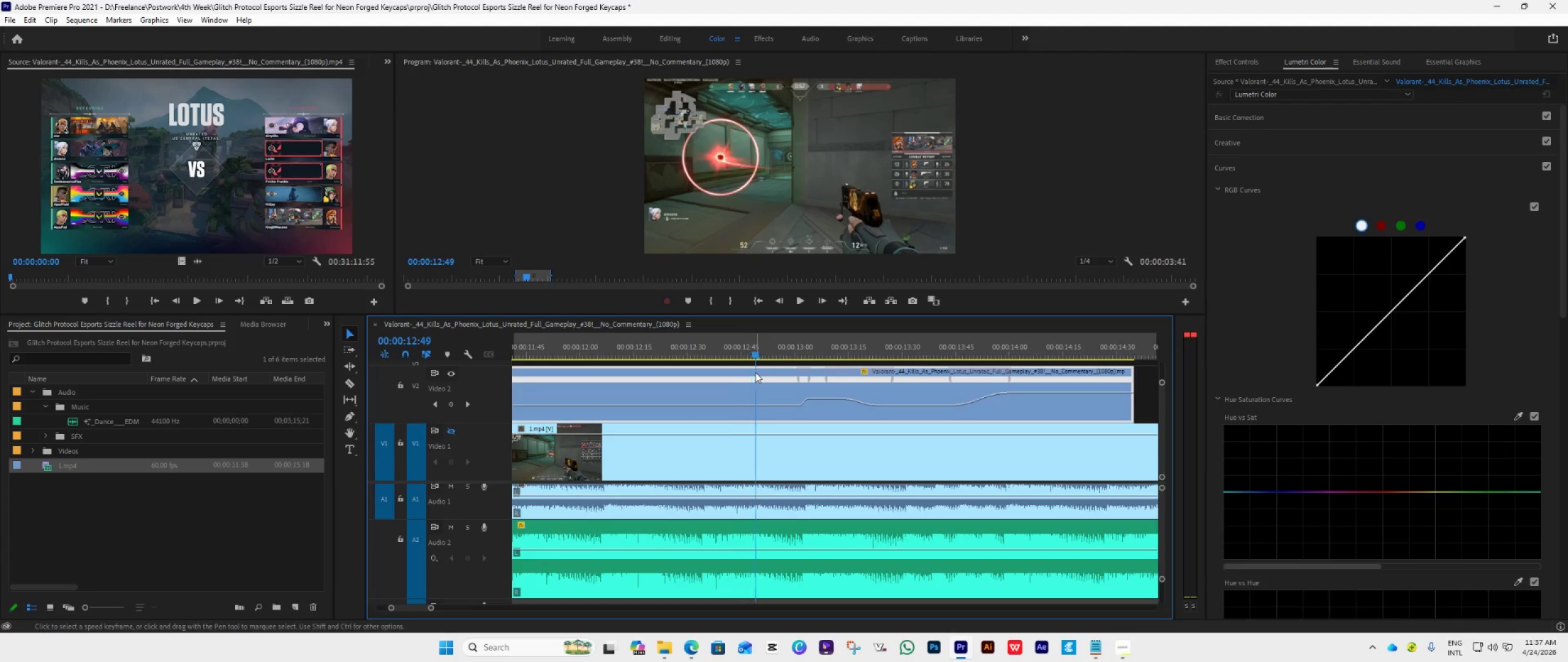 
key(ArrowRight)
 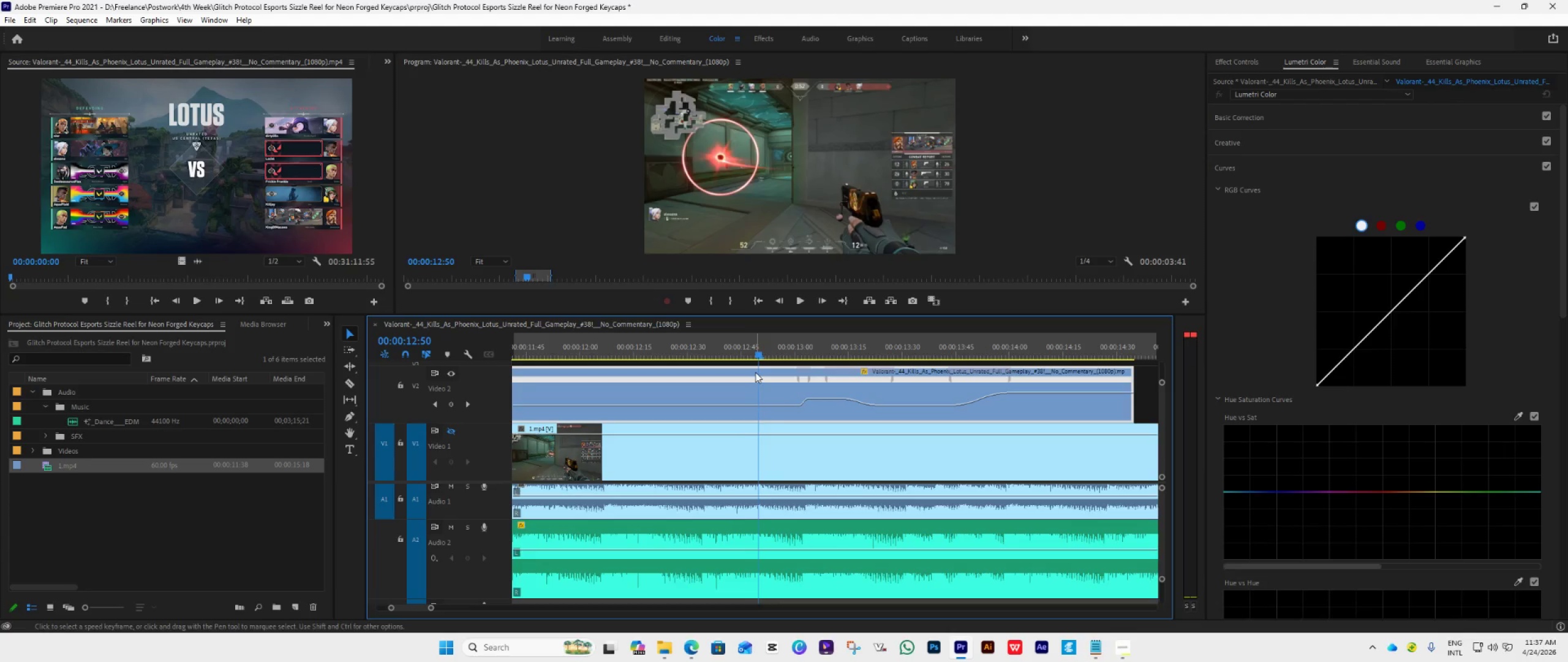 
key(ArrowRight)
 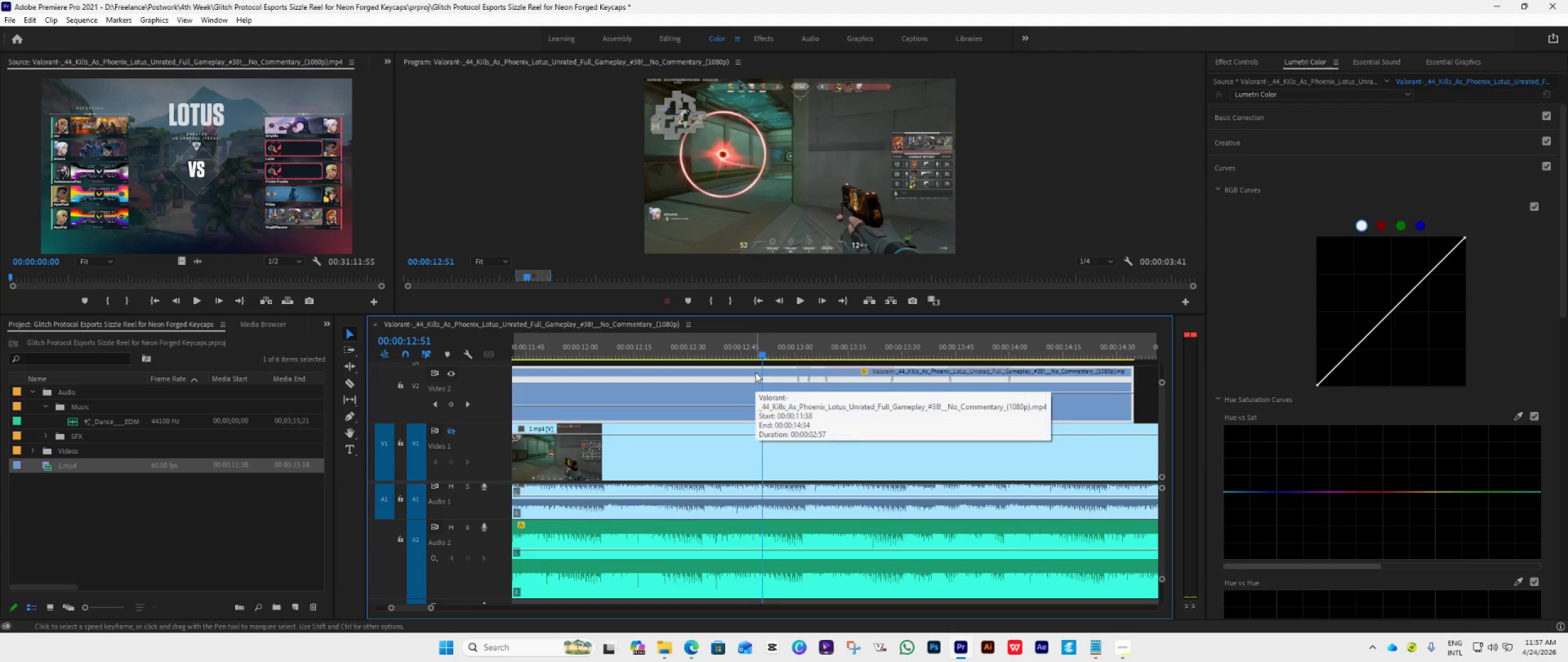 
key(ArrowRight)
 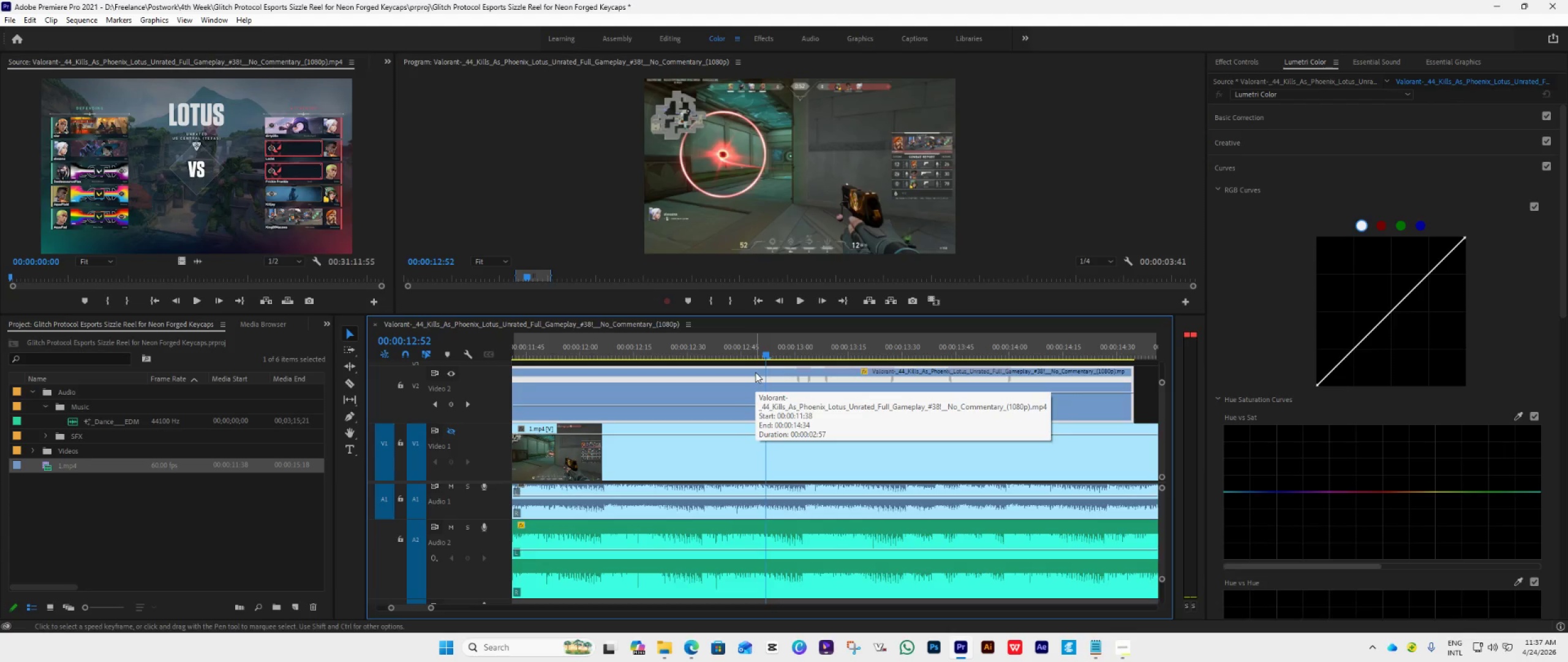 
key(ArrowRight)
 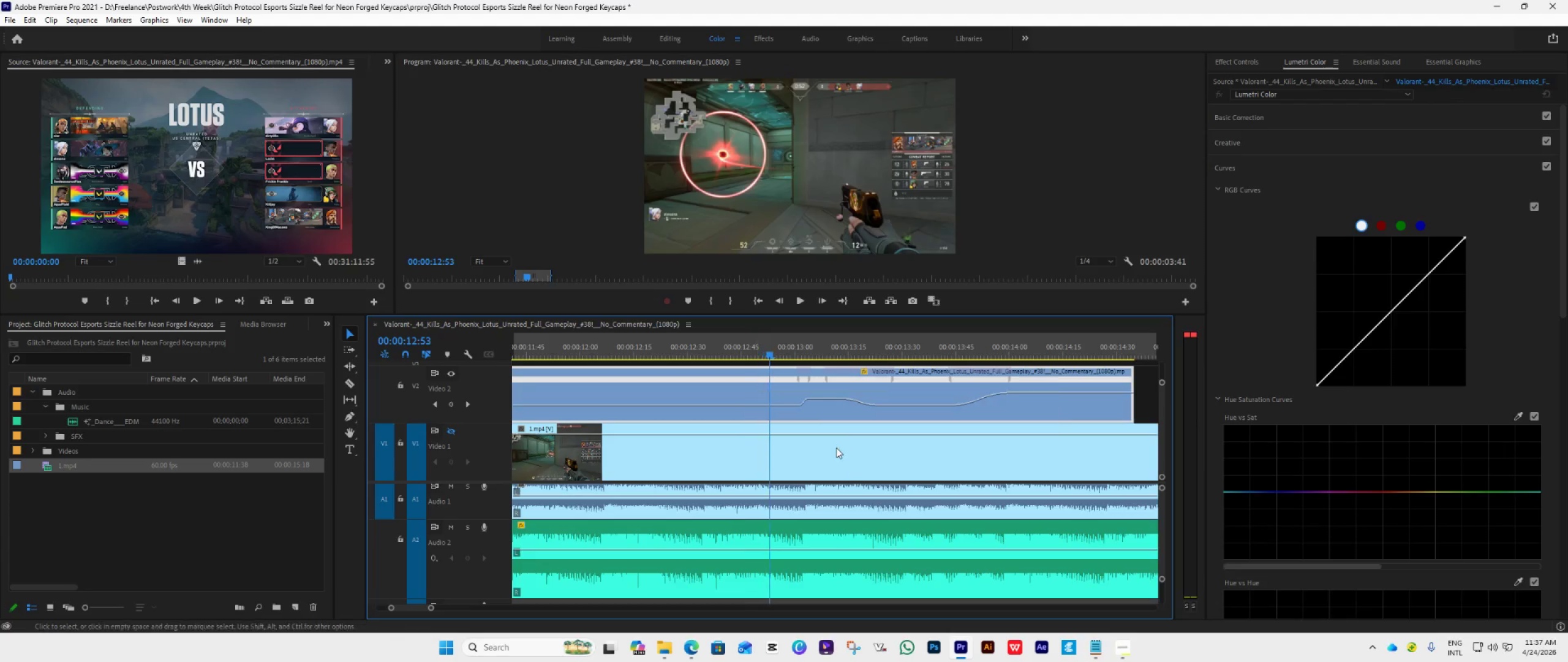 
key(ArrowRight)
 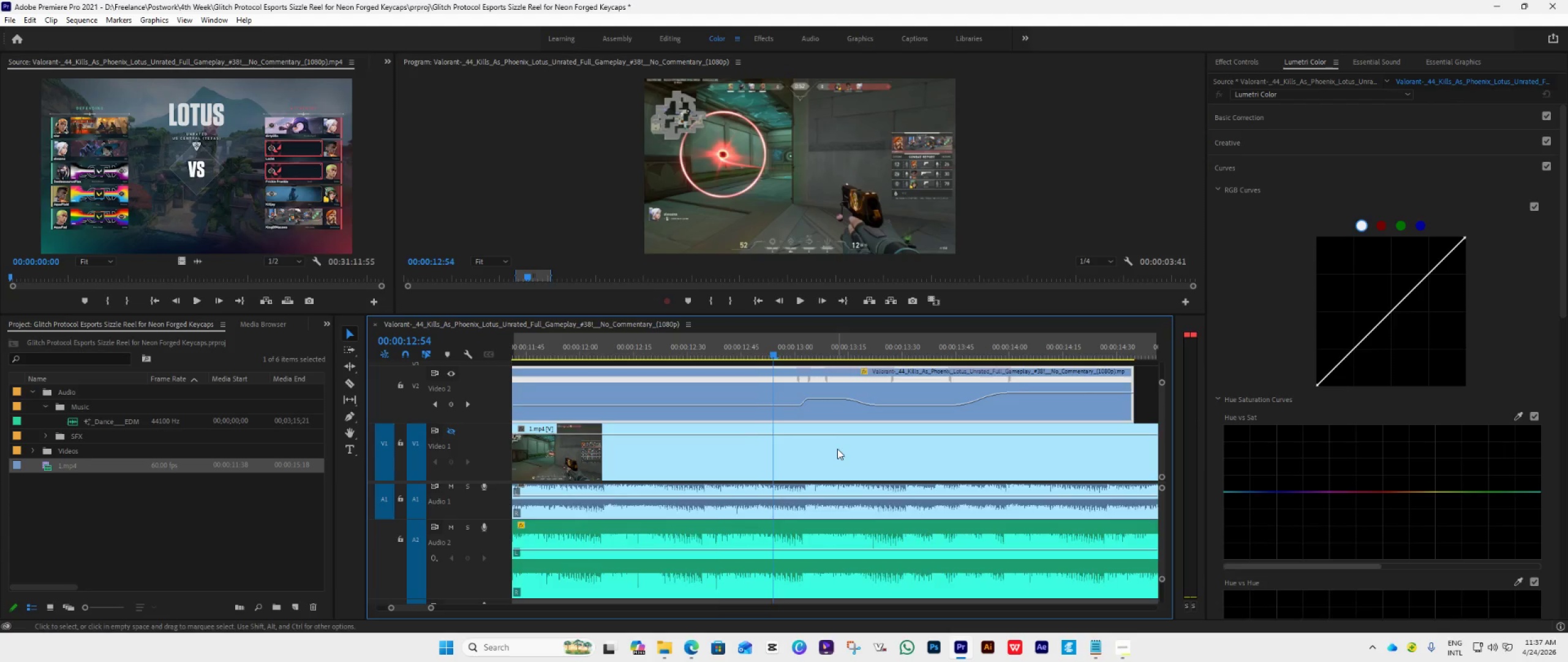 
key(ArrowRight)
 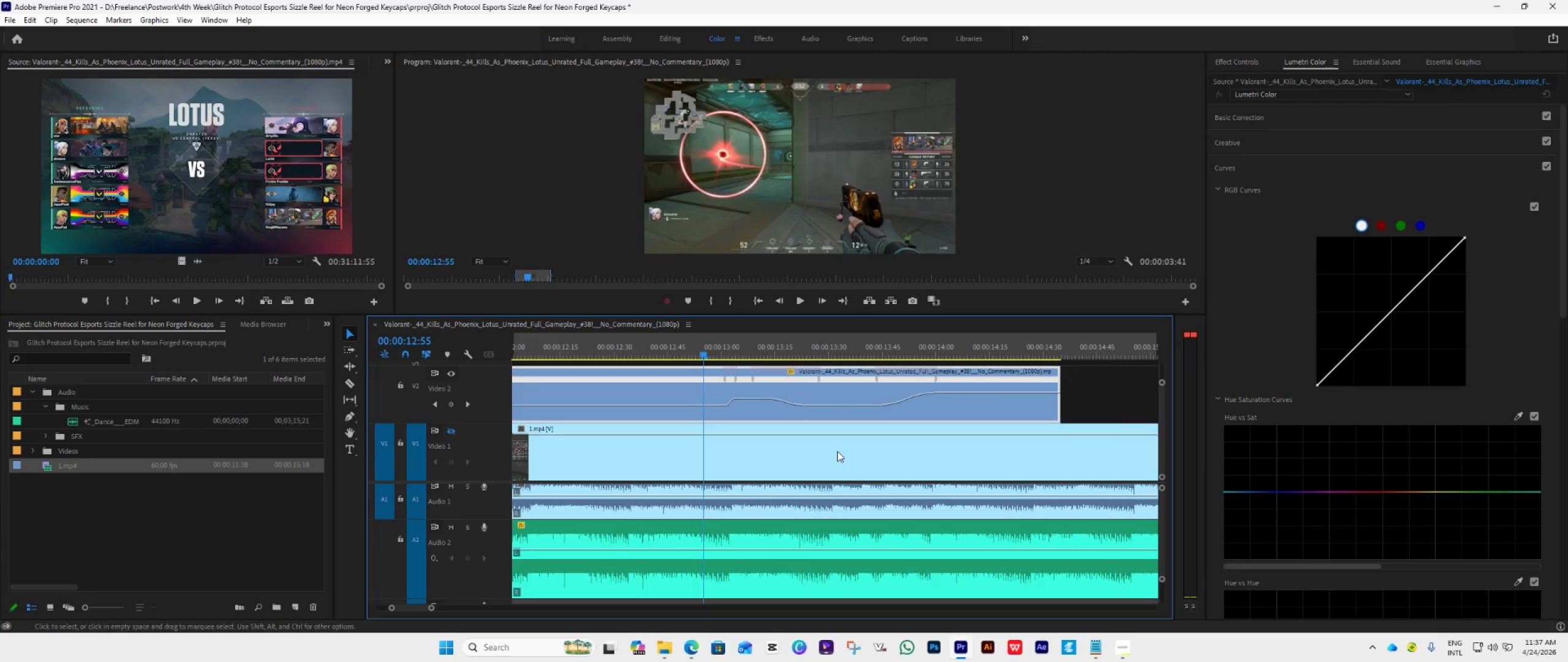 
scroll: coordinate [837, 451], scroll_direction: down, amount: 4.0
 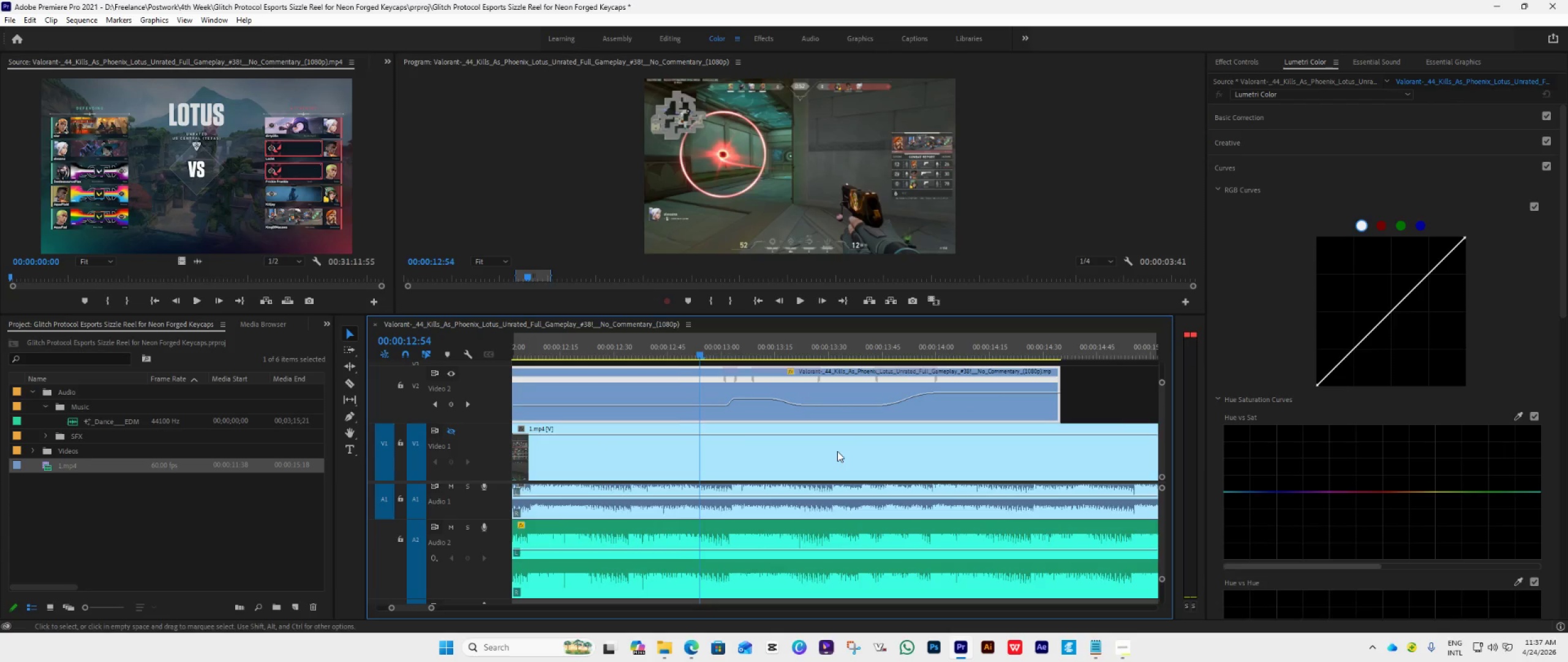 
key(ArrowRight)
 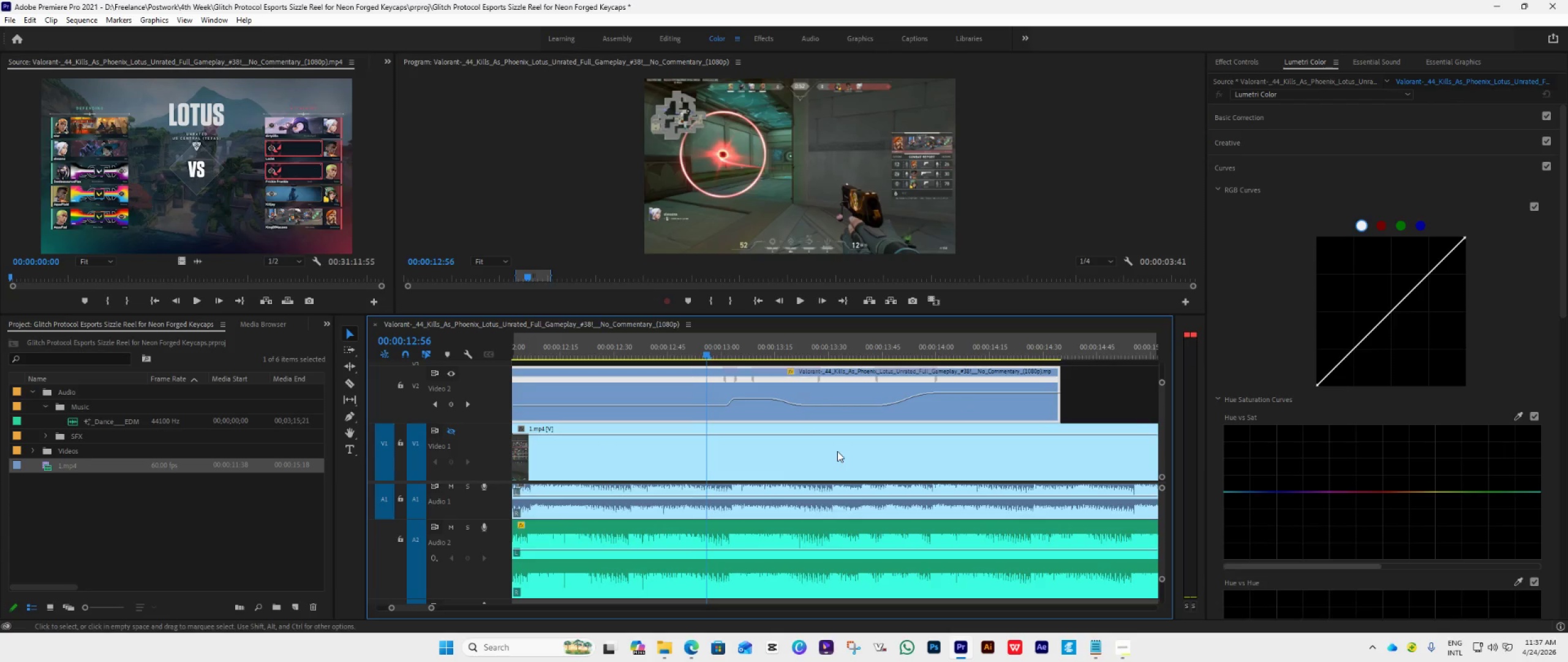 
key(ArrowRight)
 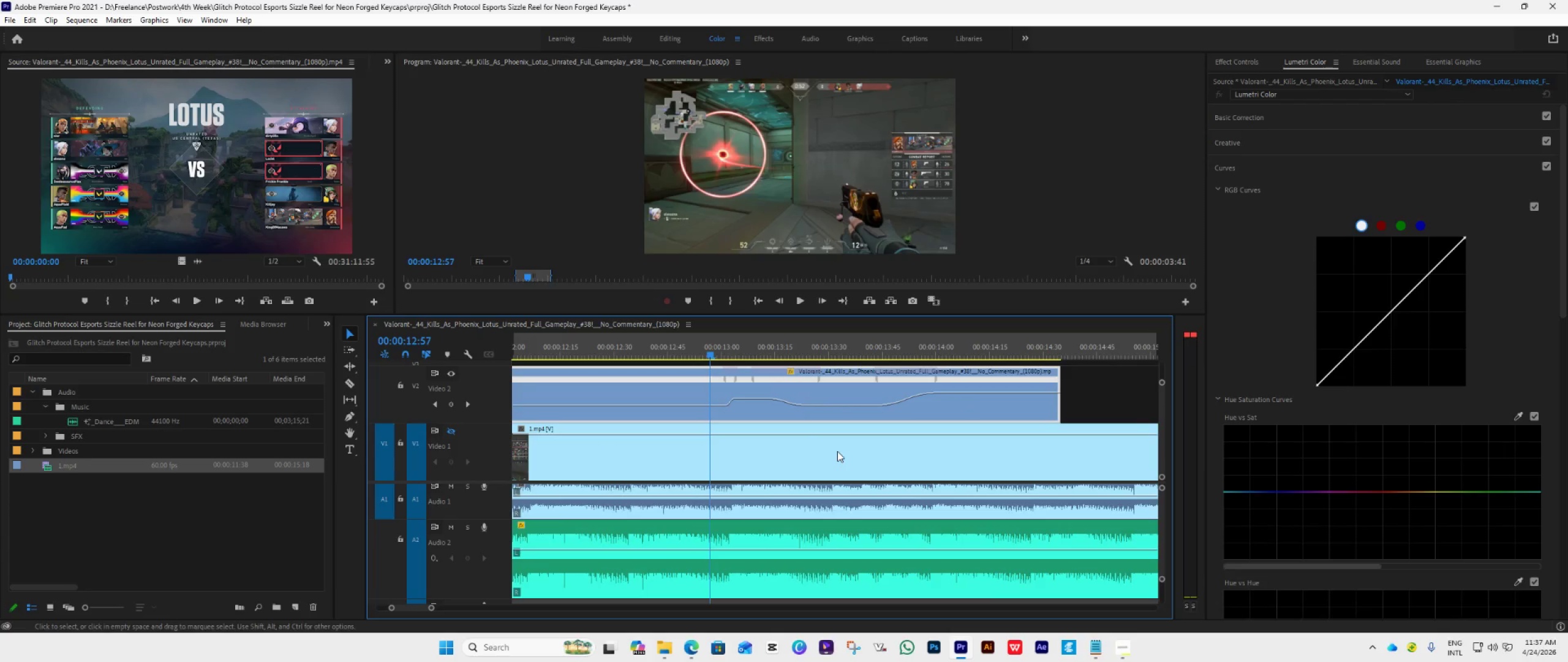 
key(ArrowRight)
 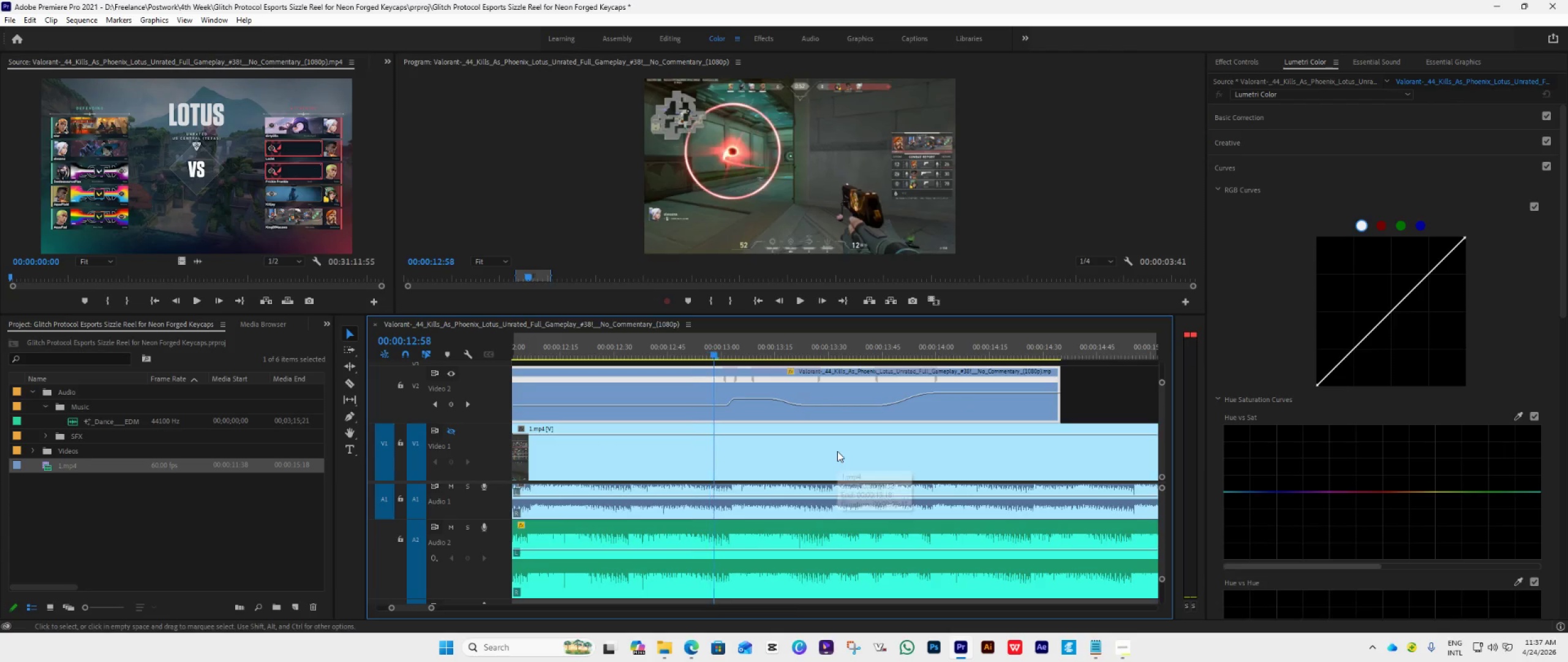 
key(ArrowRight)
 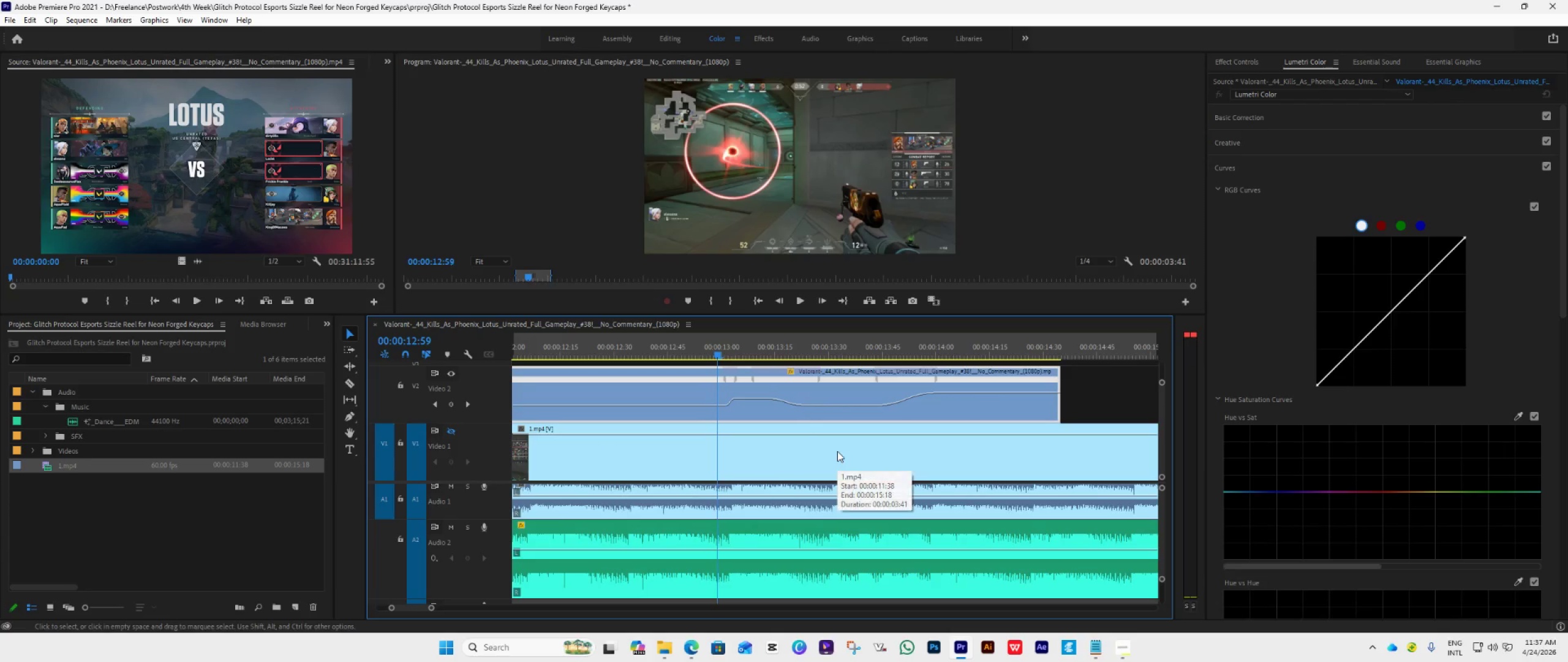 
key(ArrowRight)
 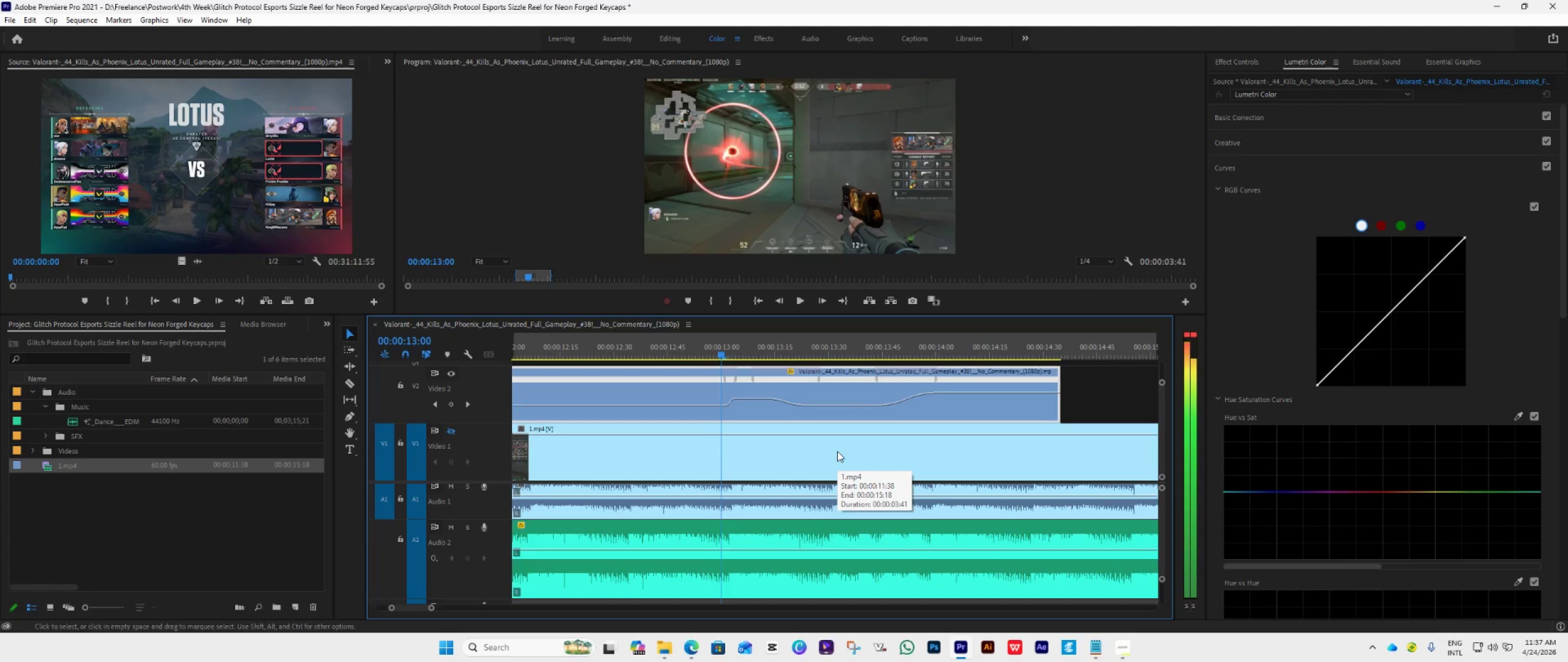 
key(ArrowRight)
 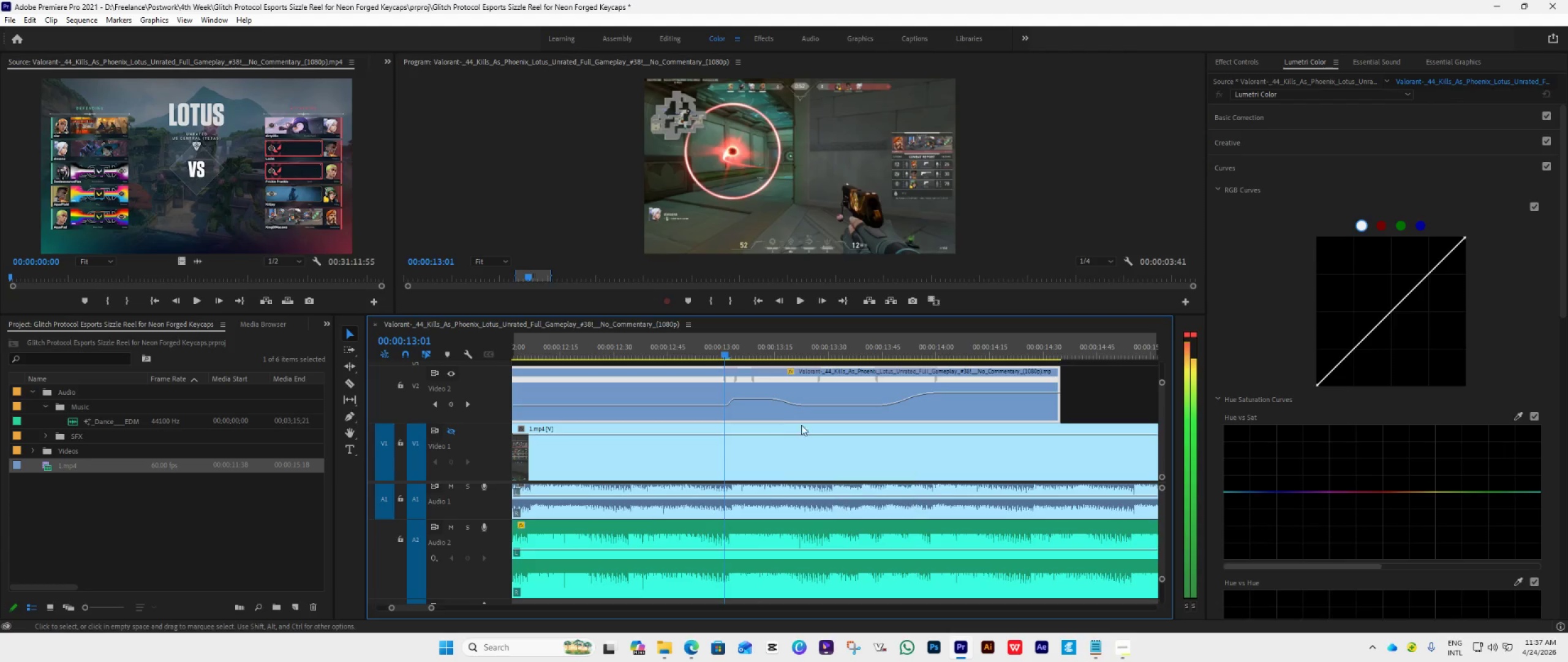 
hold_key(key=ArrowRight, duration=0.34)
 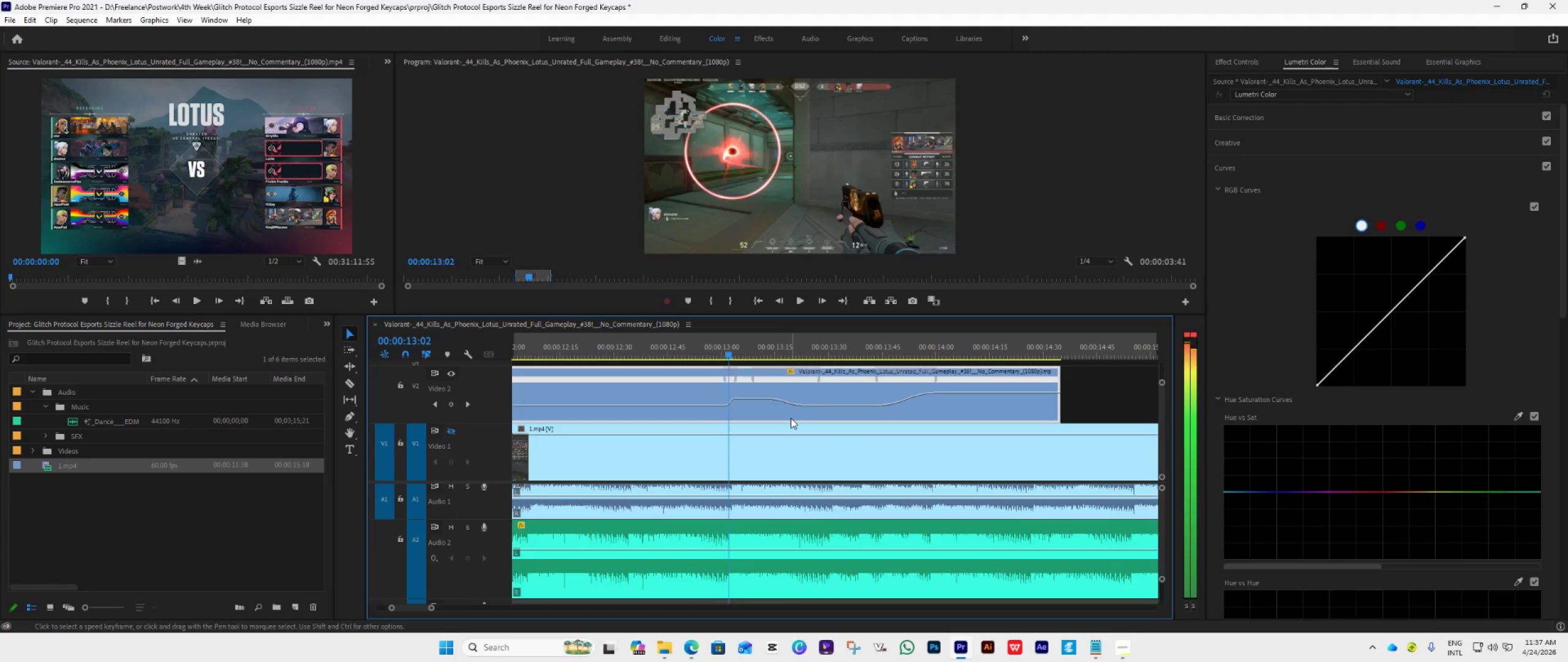 
key(ArrowRight)
 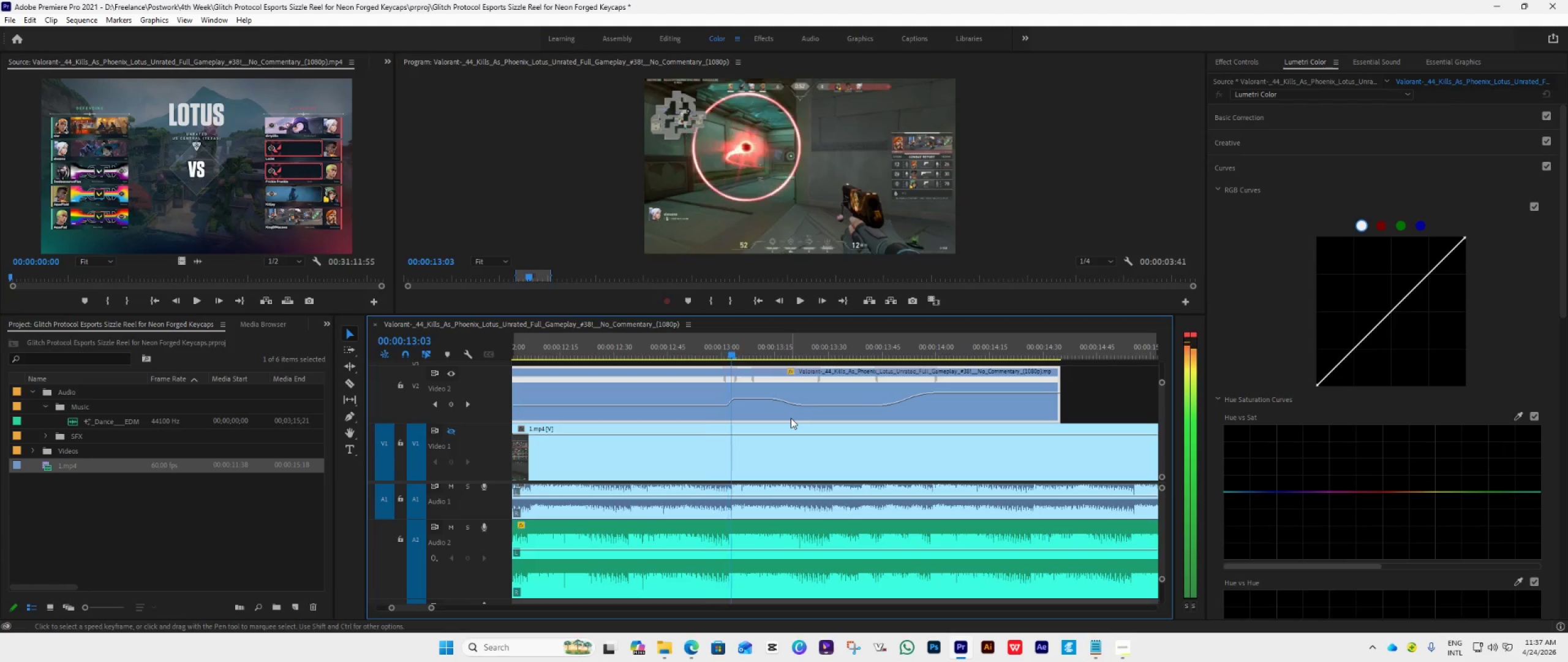 
key(ArrowRight)
 